 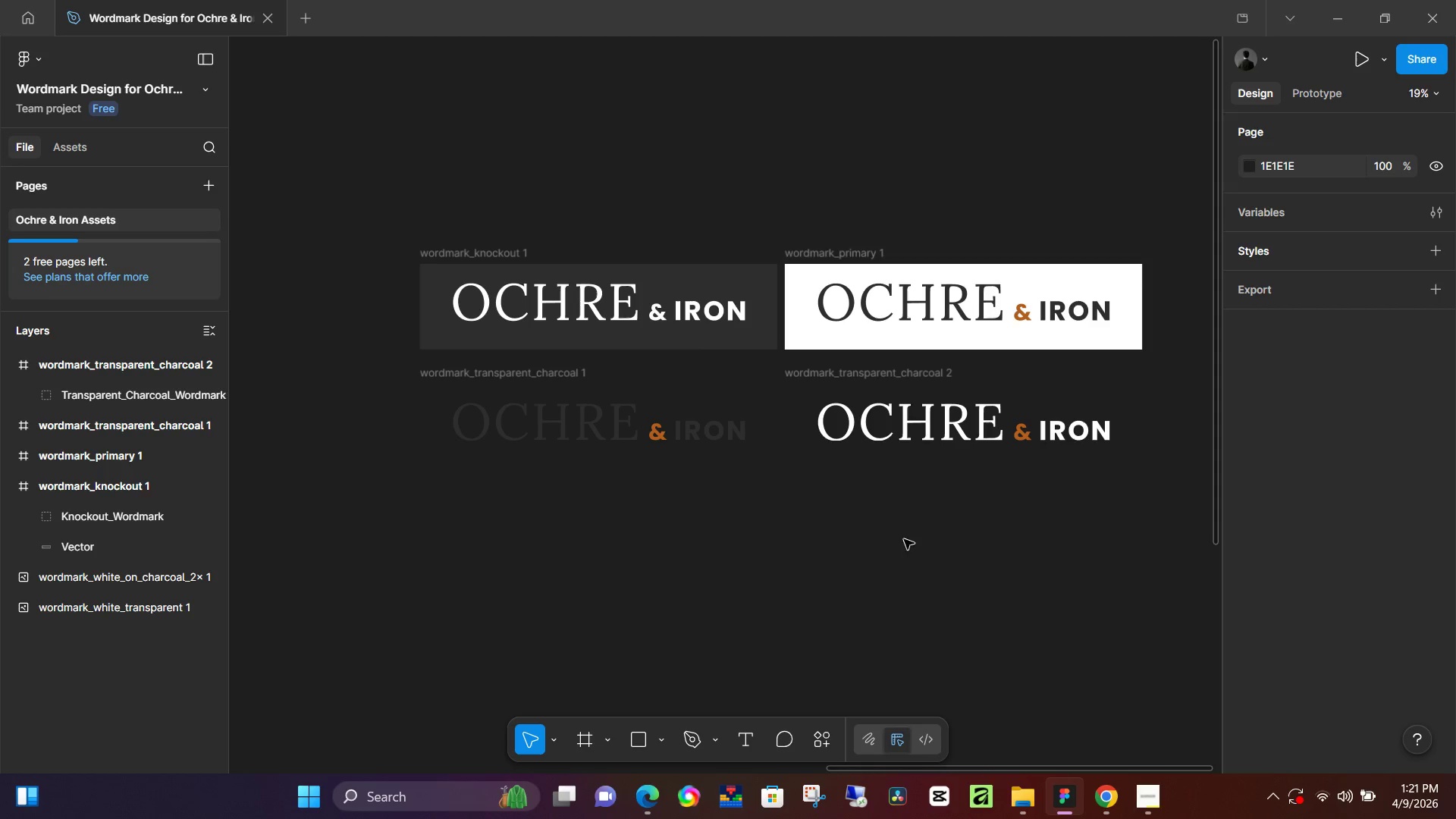 
left_click([1018, 804])
 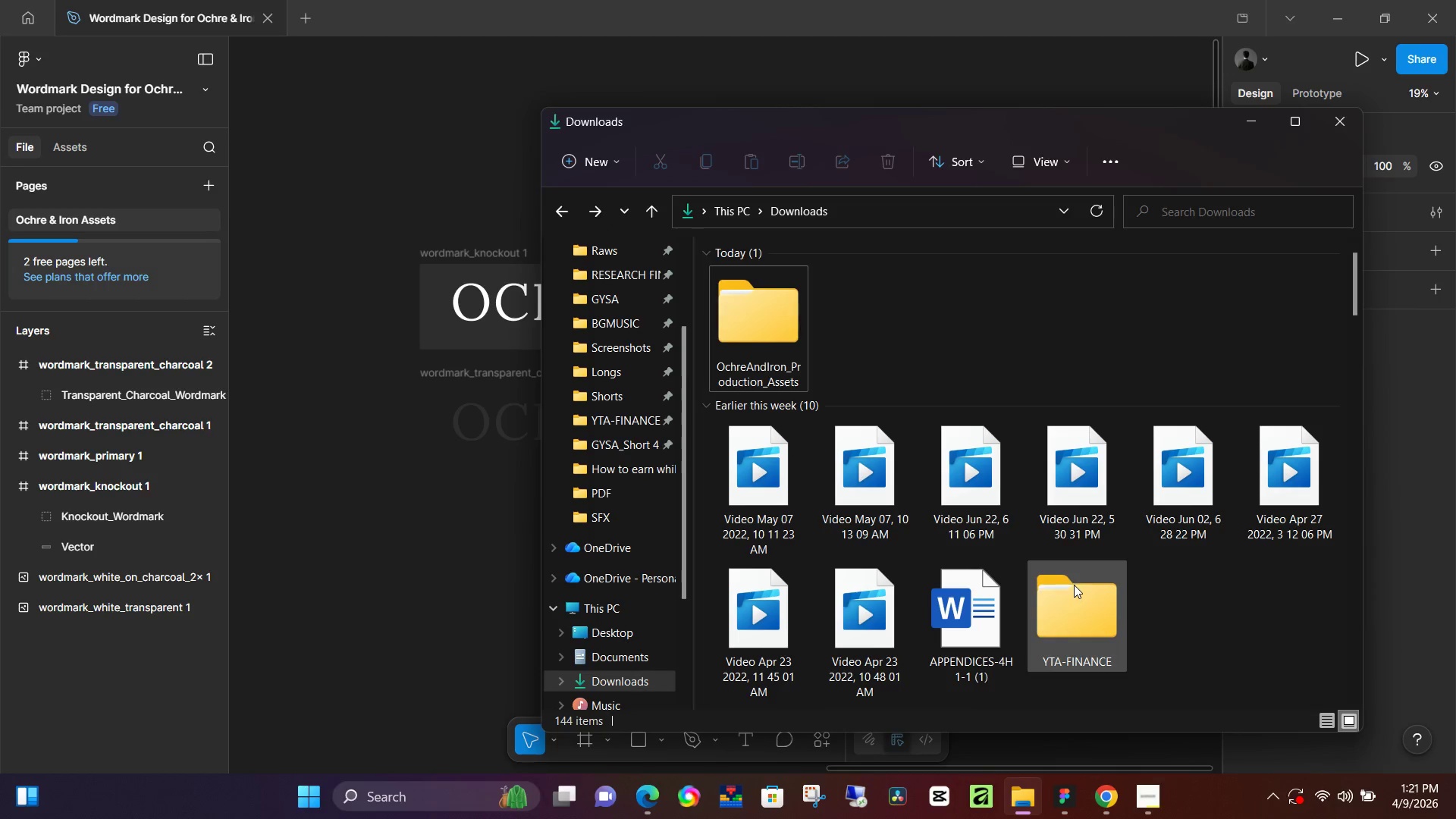 
double_click([787, 364])
 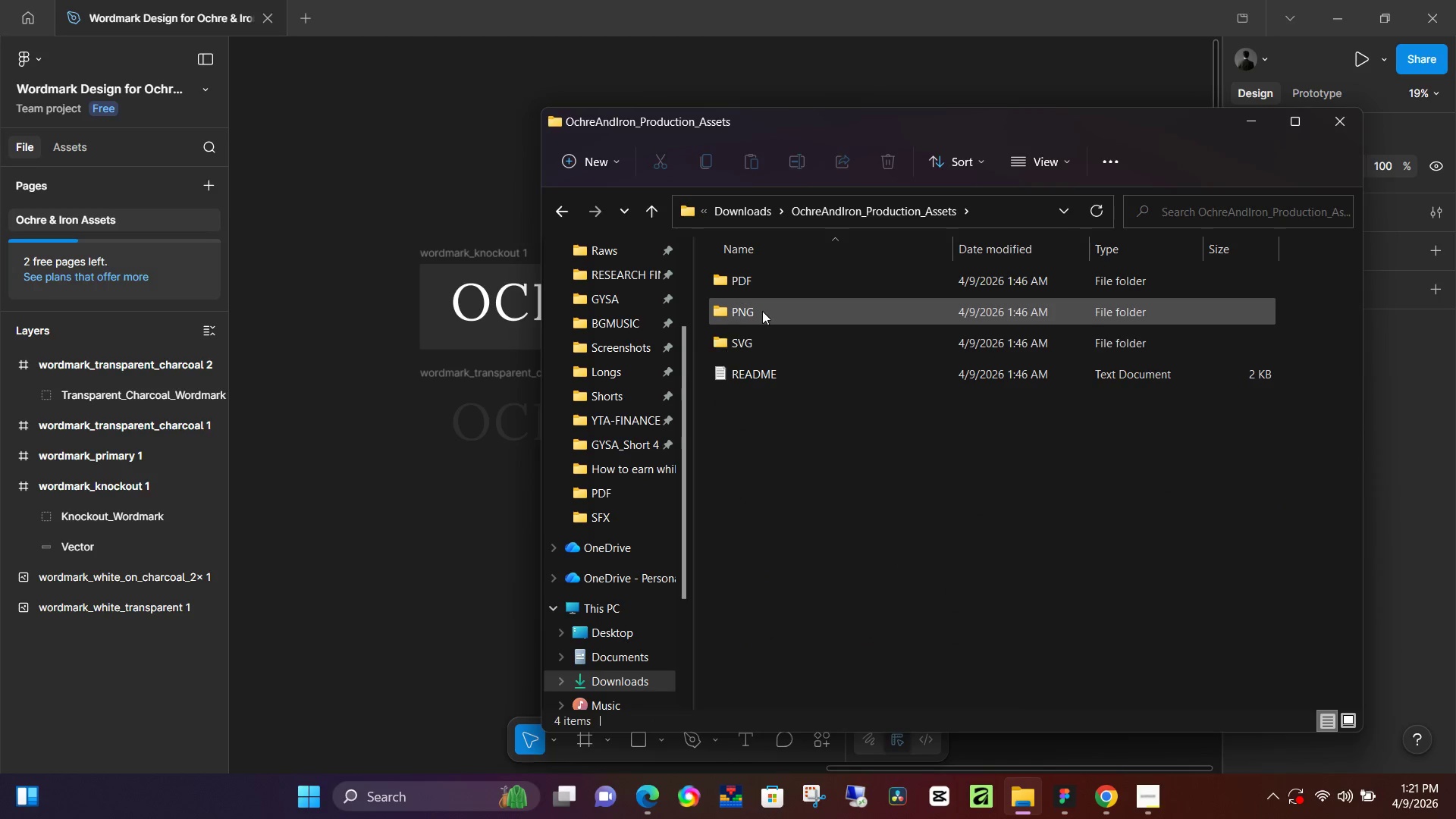 
left_click([758, 337])
 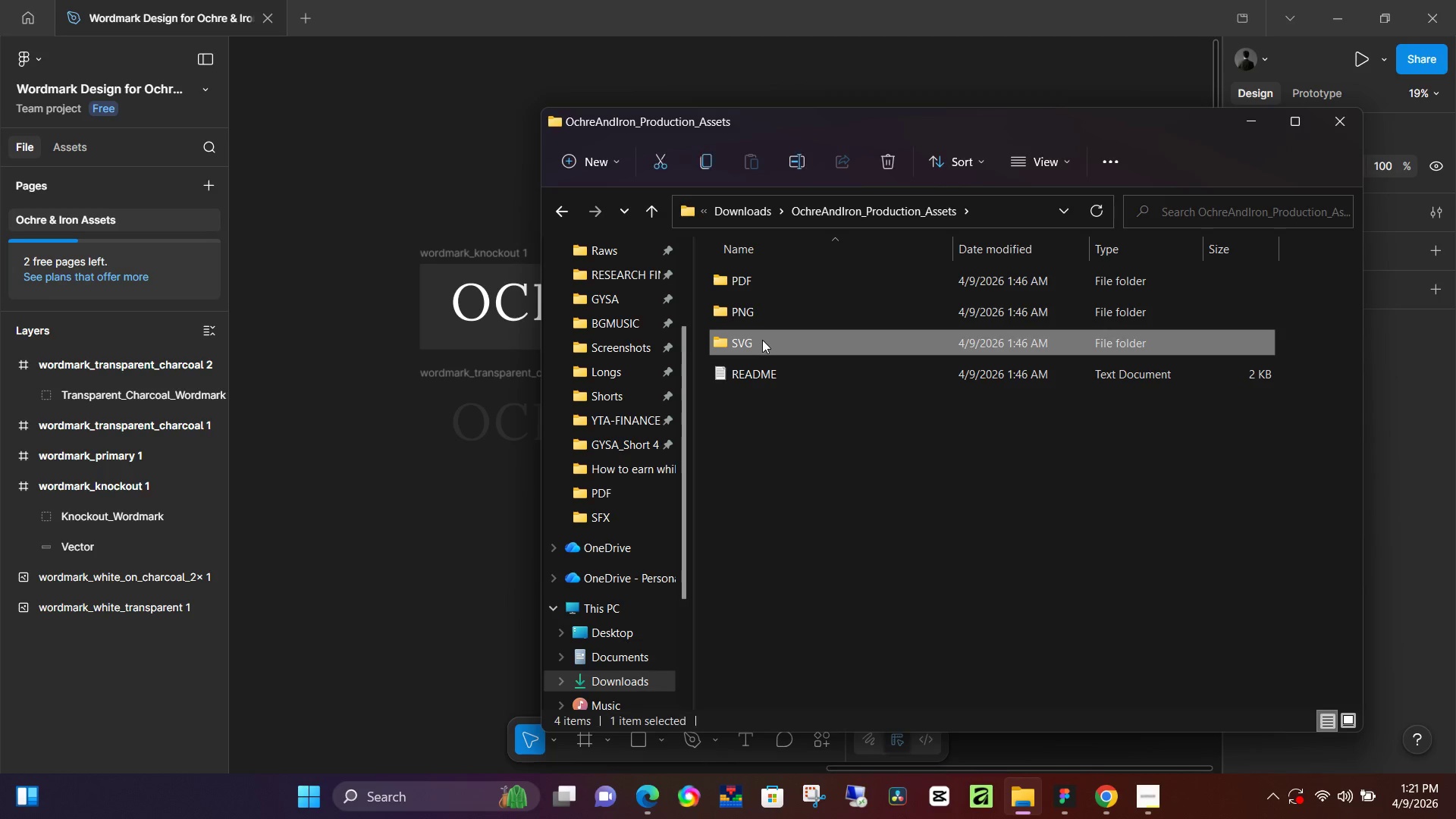 
left_click_drag(start_coordinate=[762, 340], to_coordinate=[720, 340])
 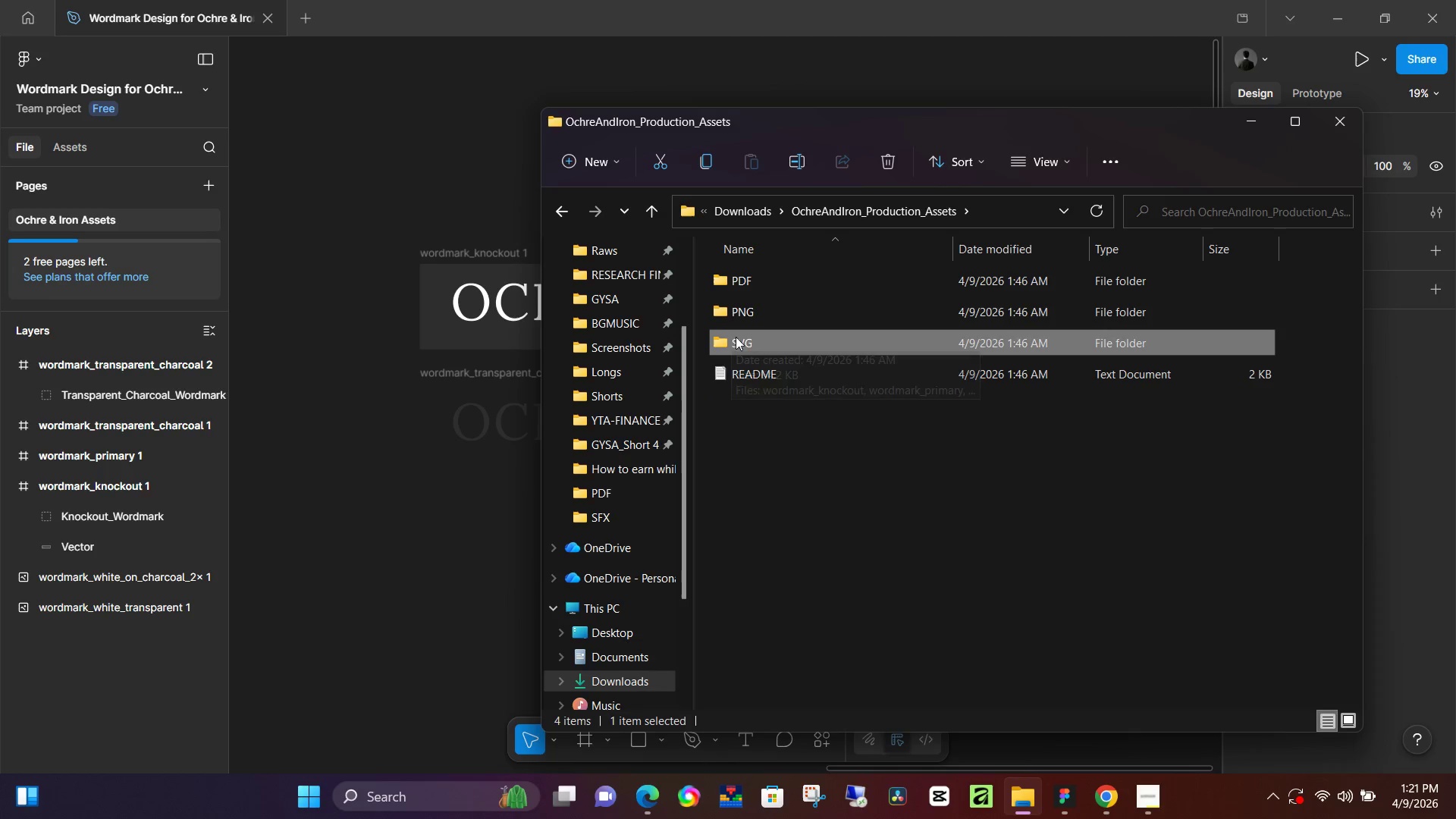 
left_click_drag(start_coordinate=[737, 337], to_coordinate=[629, 679])
 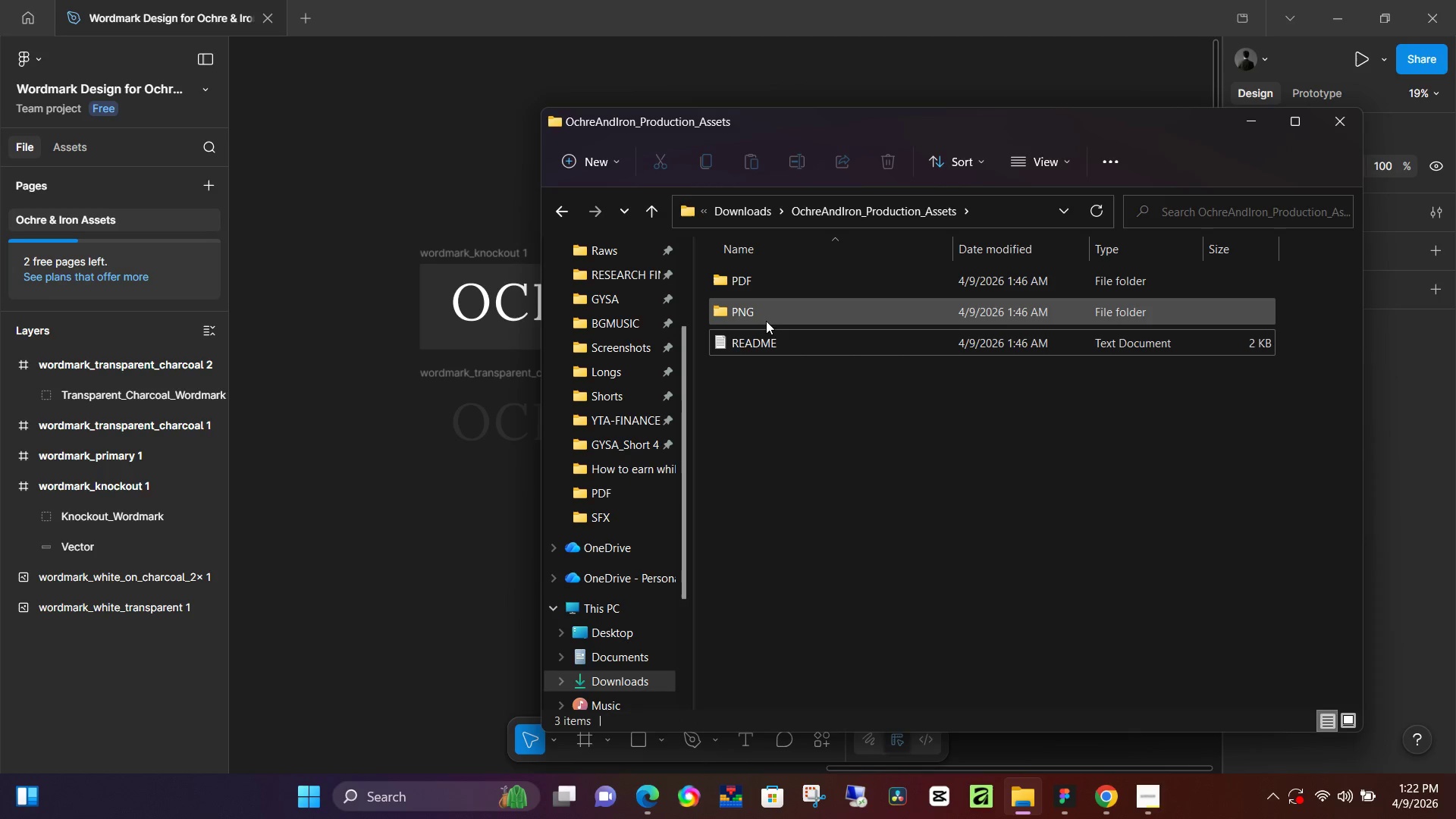 
left_click([759, 282])
 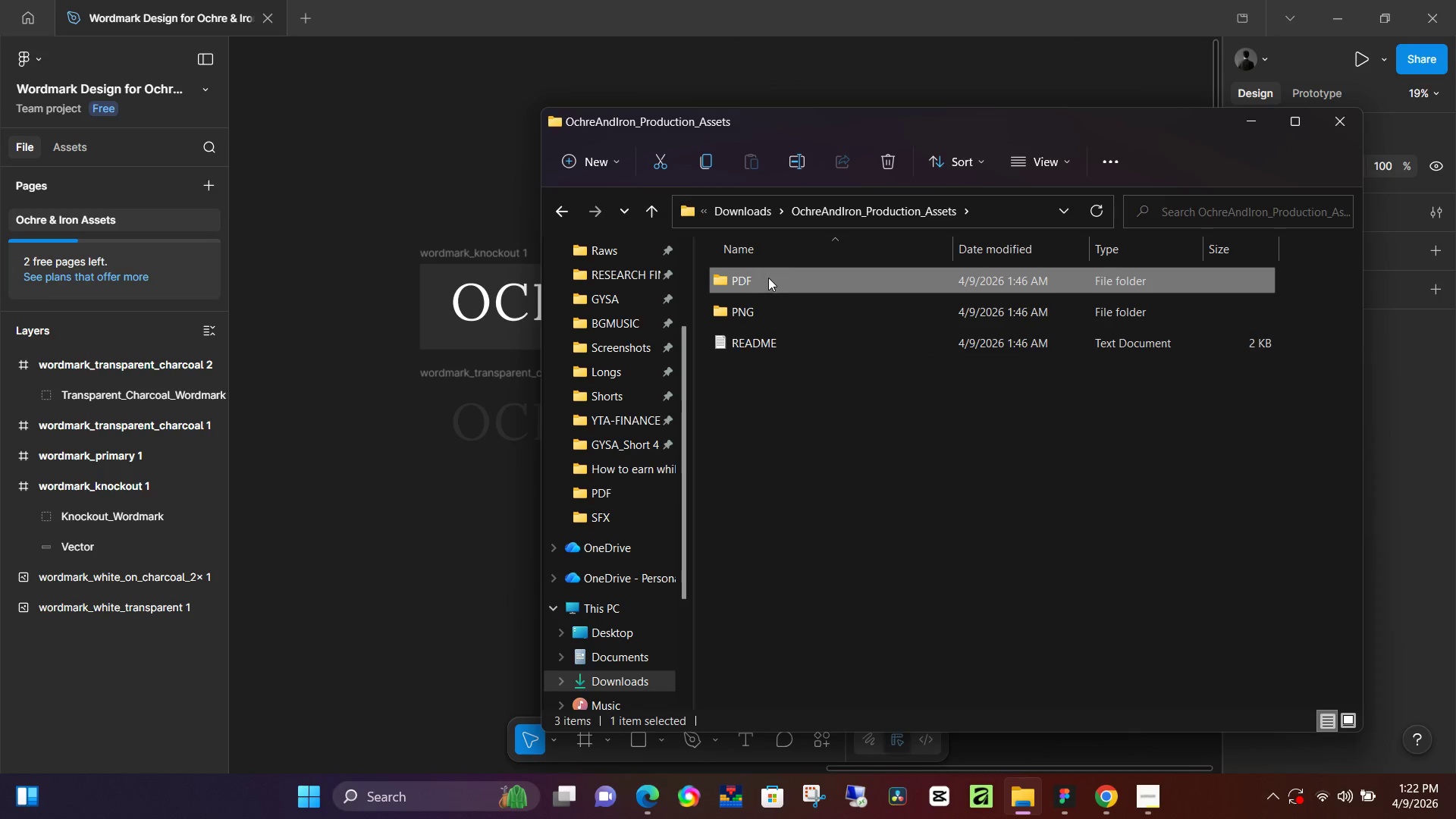 
left_click_drag(start_coordinate=[770, 278], to_coordinate=[625, 678])
 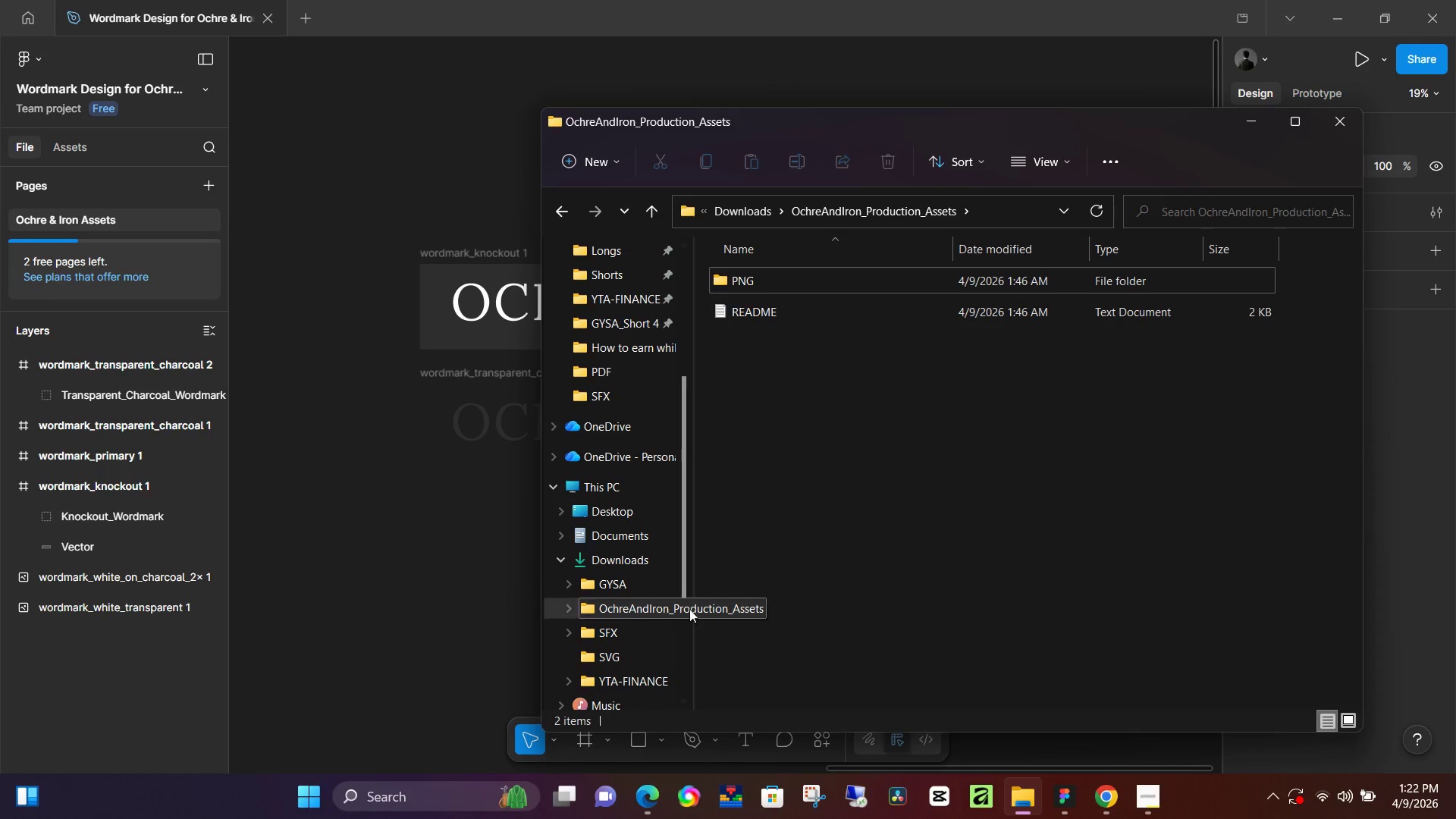 
wait(5.34)
 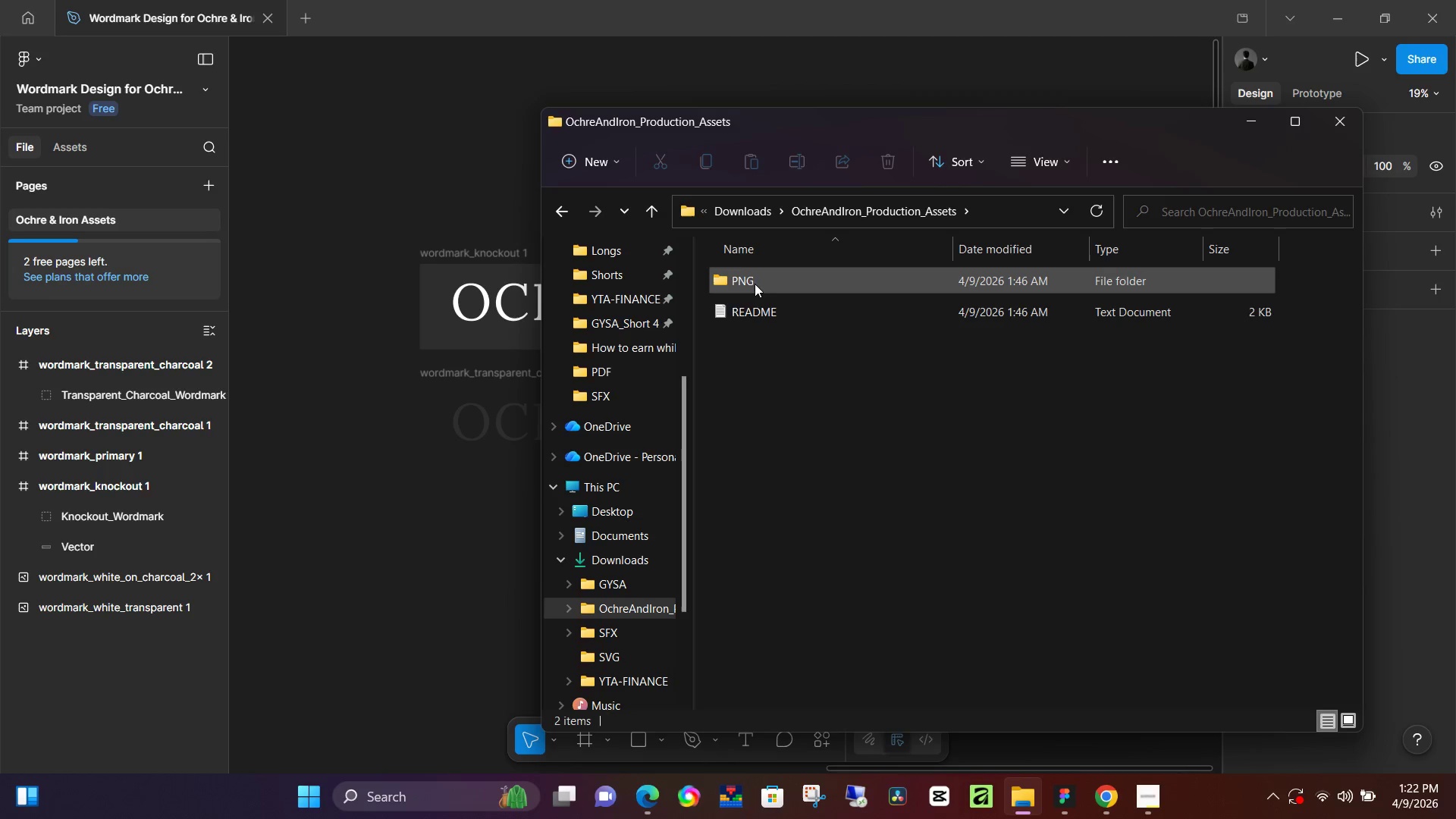 
left_click([627, 566])
 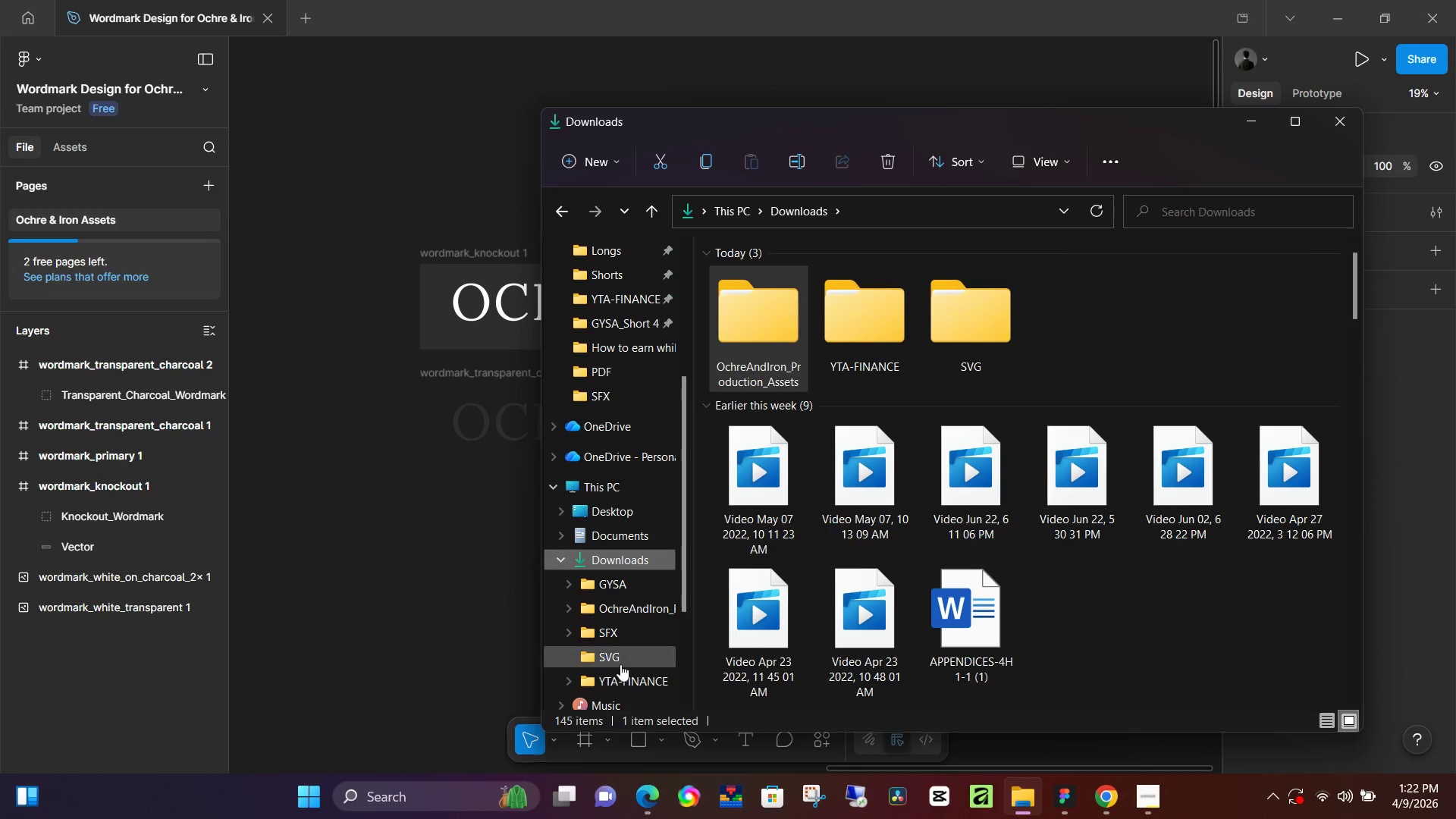 
double_click([762, 353])
 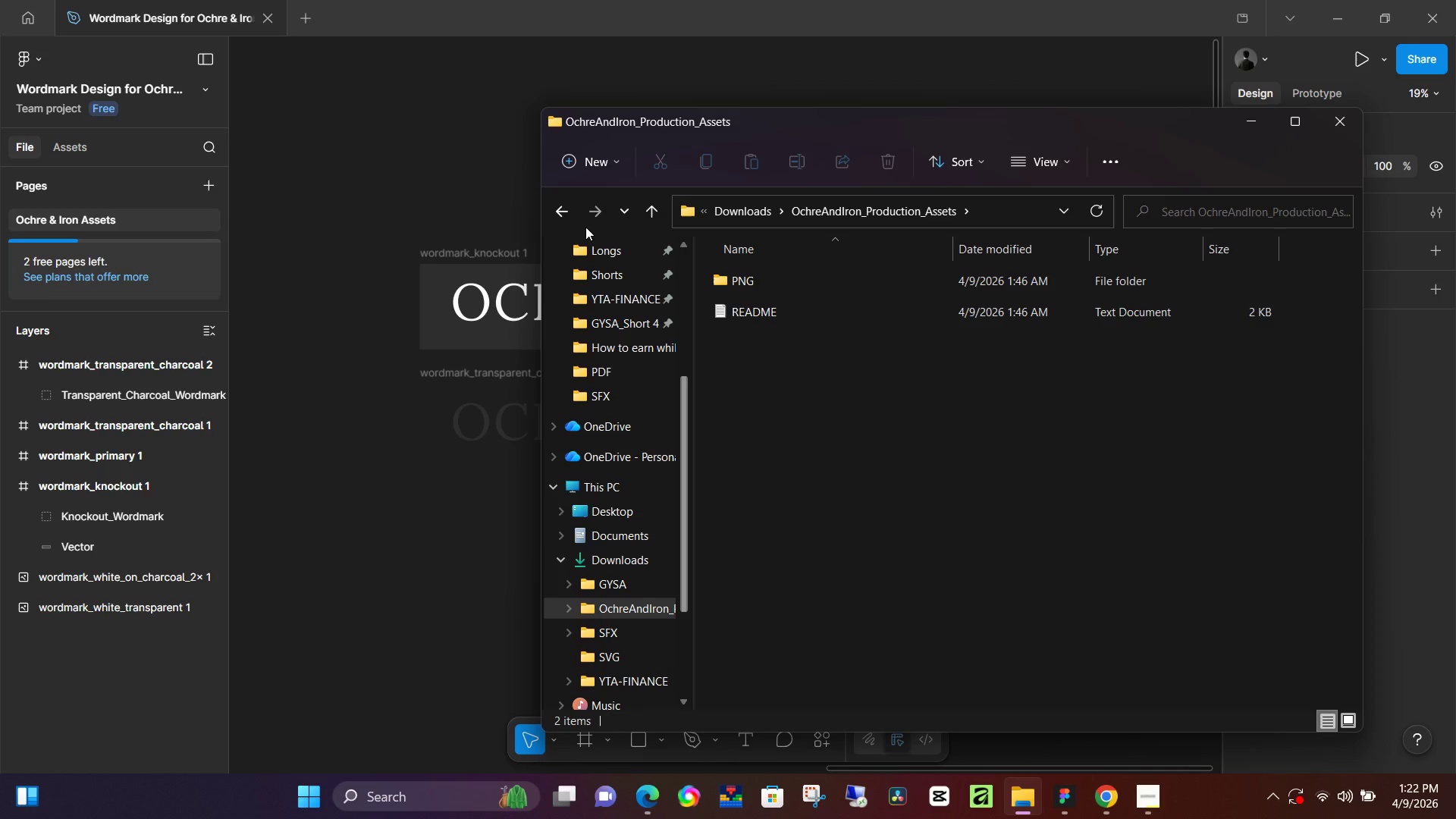 
left_click([565, 208])
 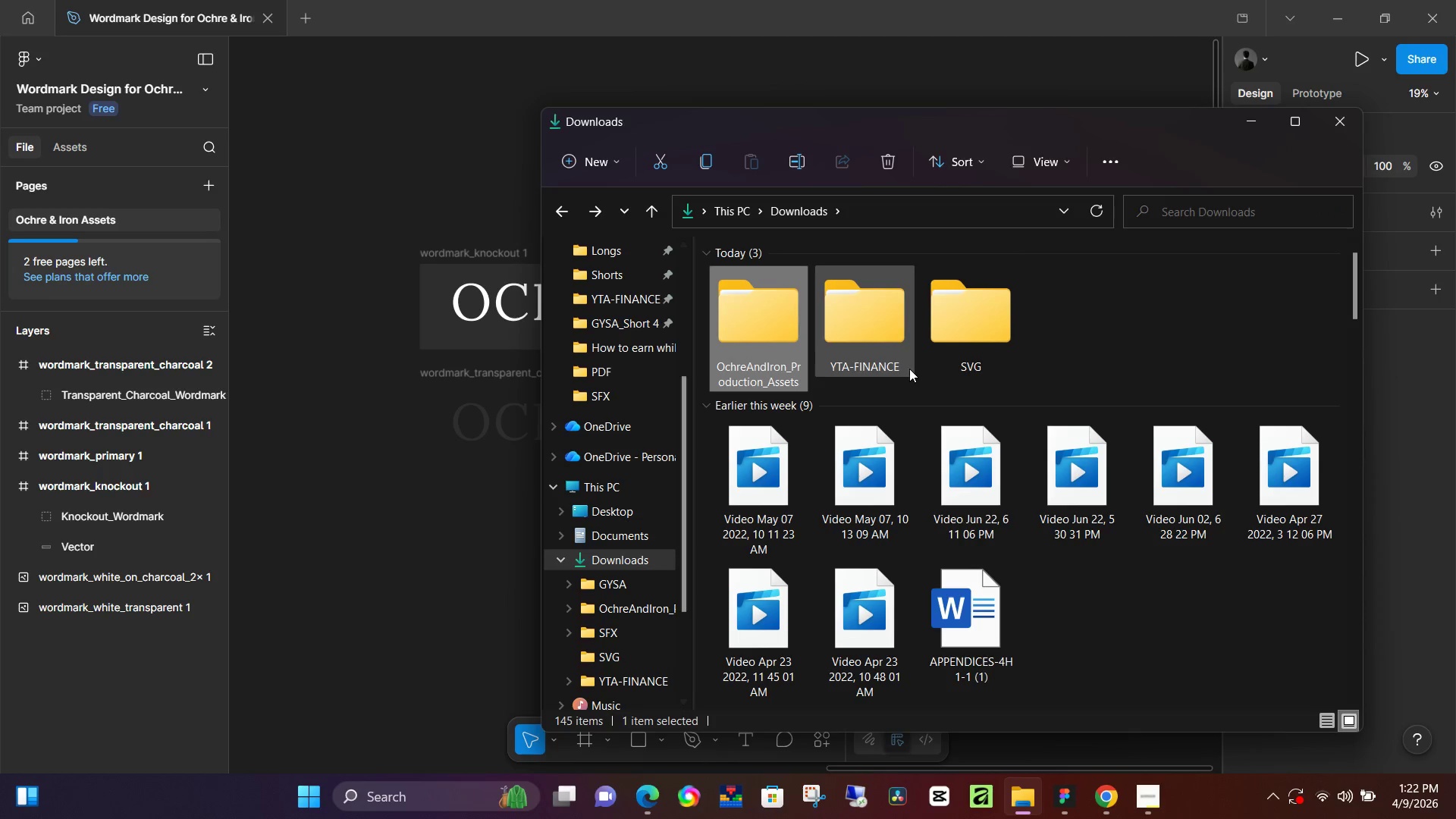 
scroll: coordinate [951, 410], scroll_direction: up, amount: 4.0
 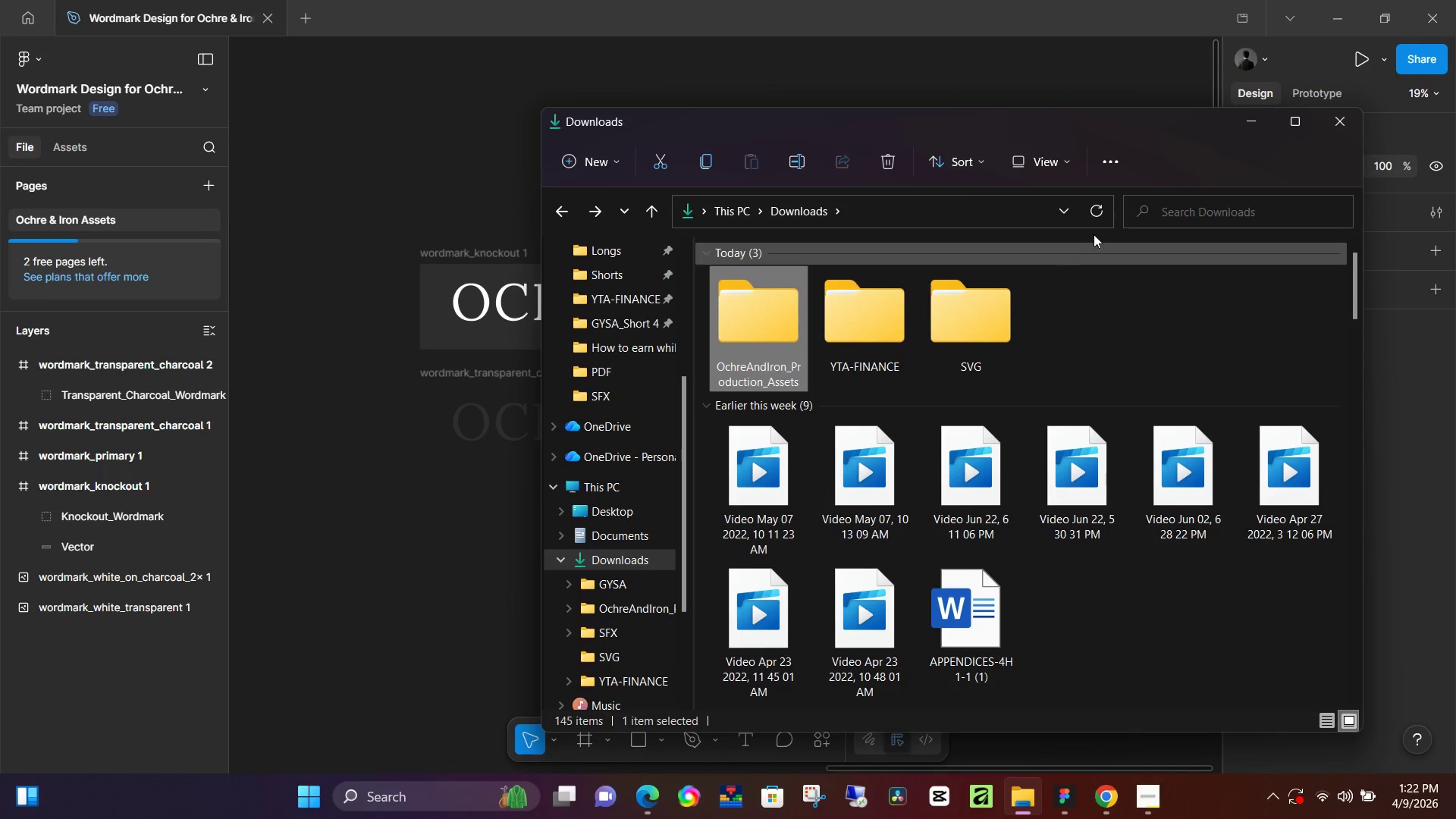 
left_click([1105, 212])
 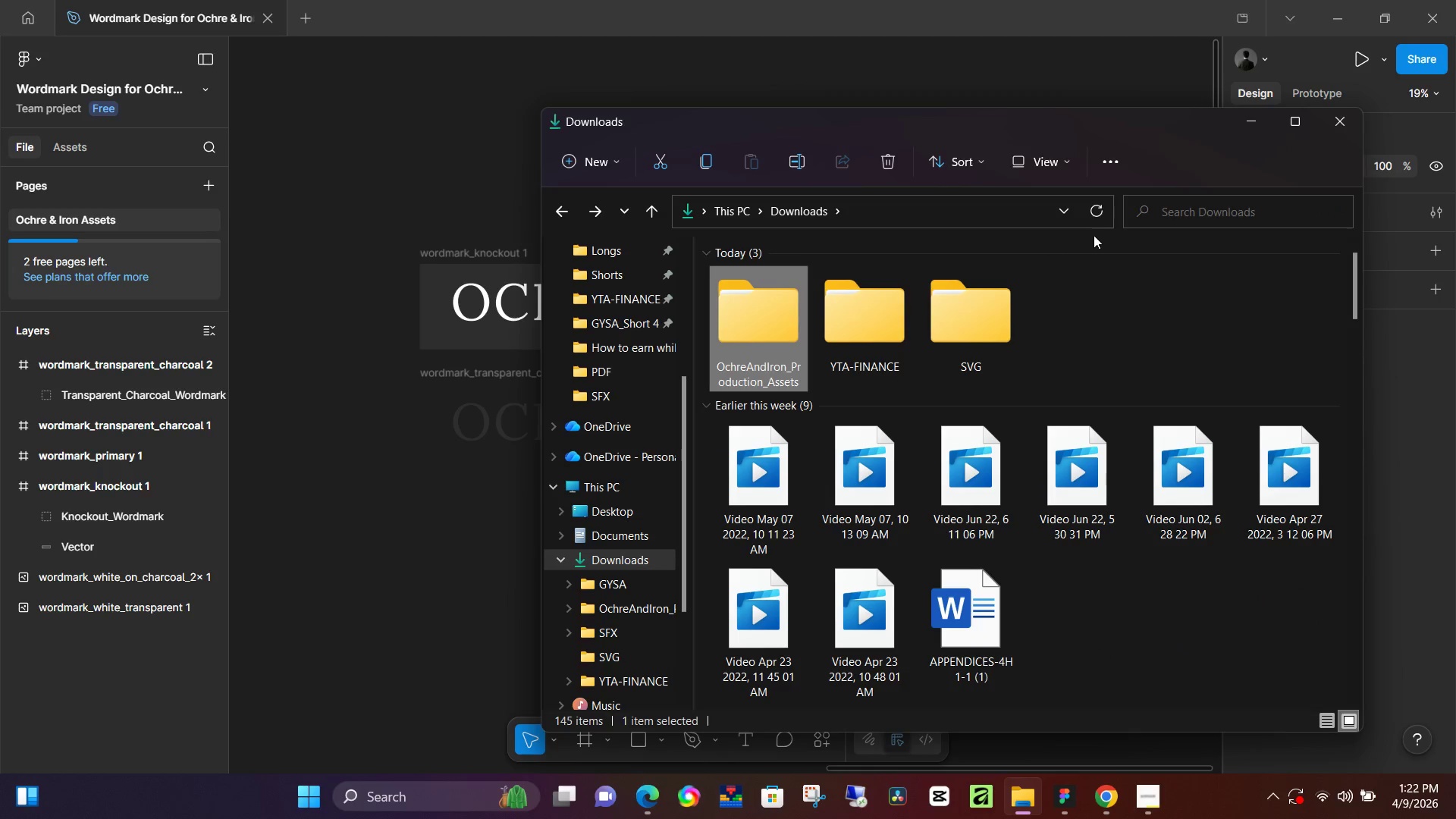 
key(Control+ControlLeft)
 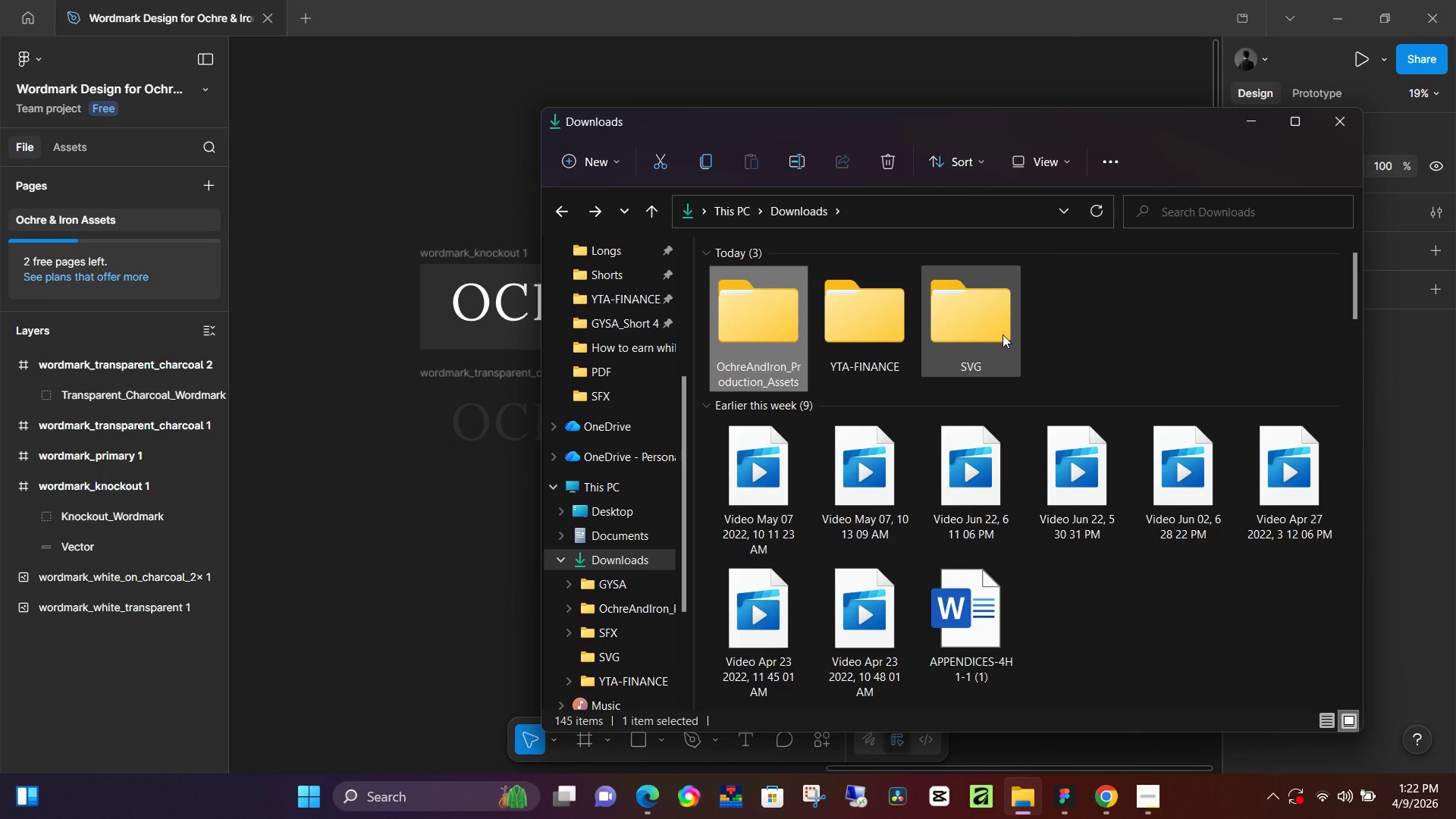 
key(Control+Z)
 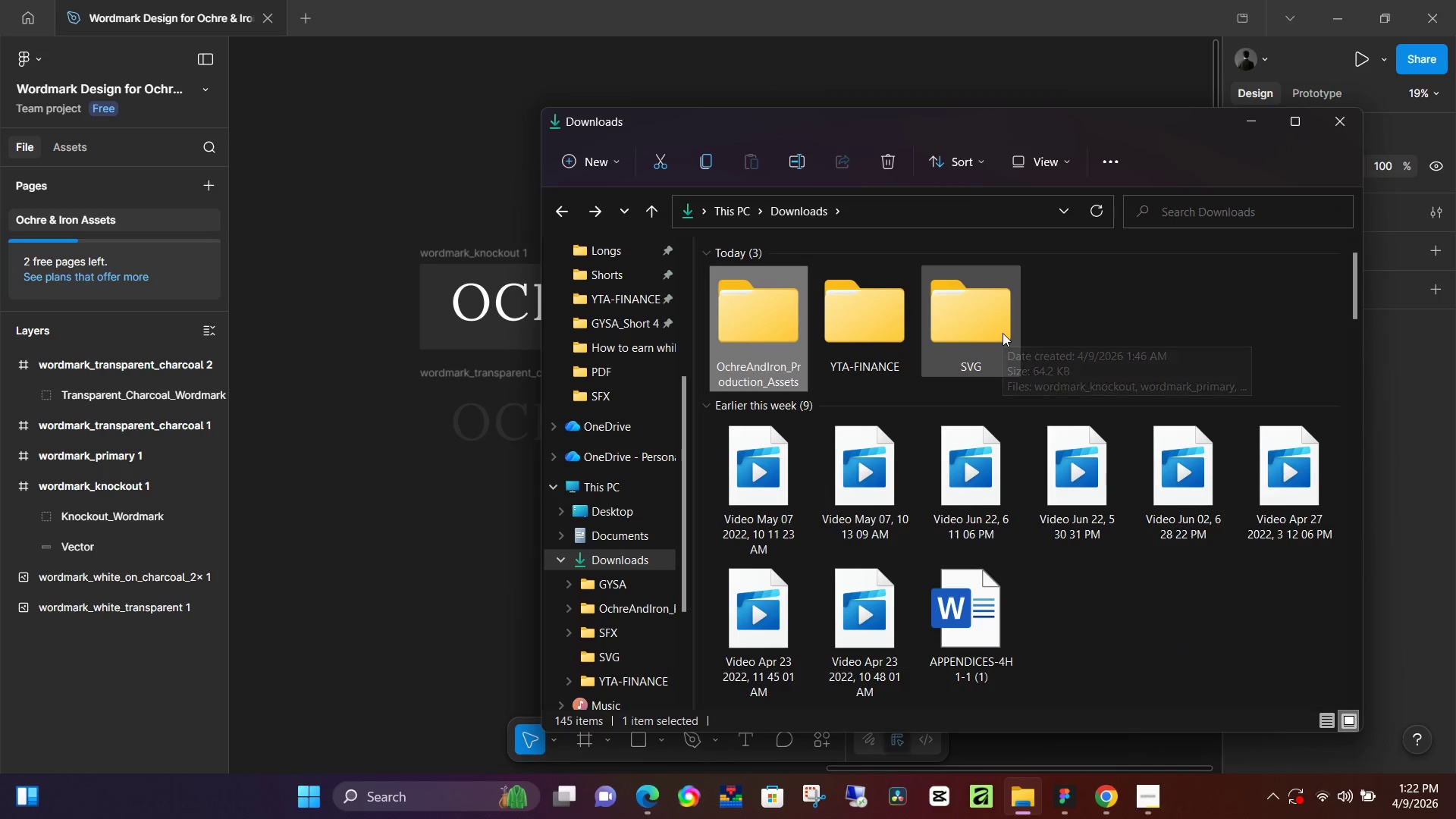 
hold_key(key=Z, duration=1.44)
 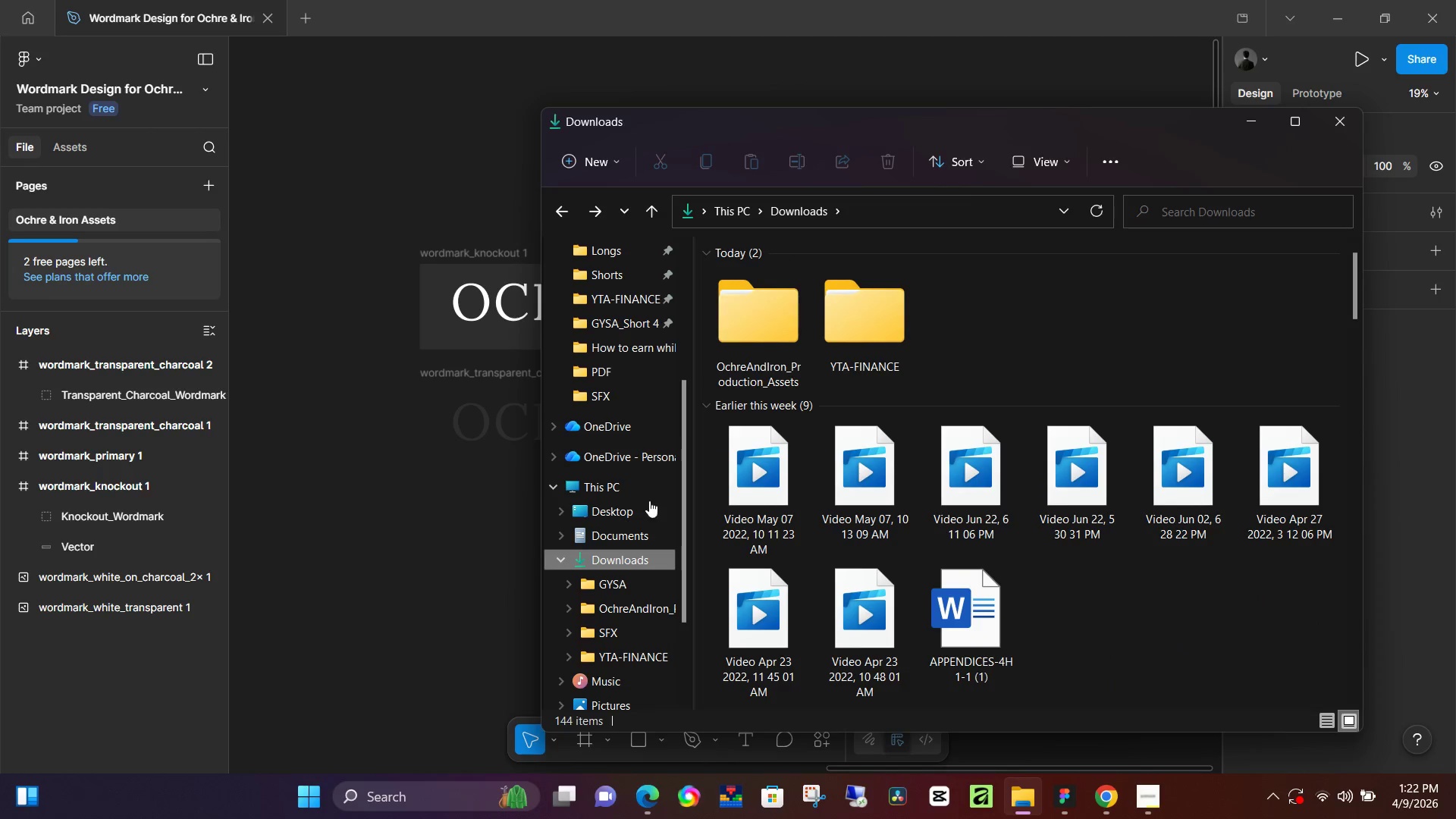 
hold_key(key=ControlLeft, duration=0.42)
 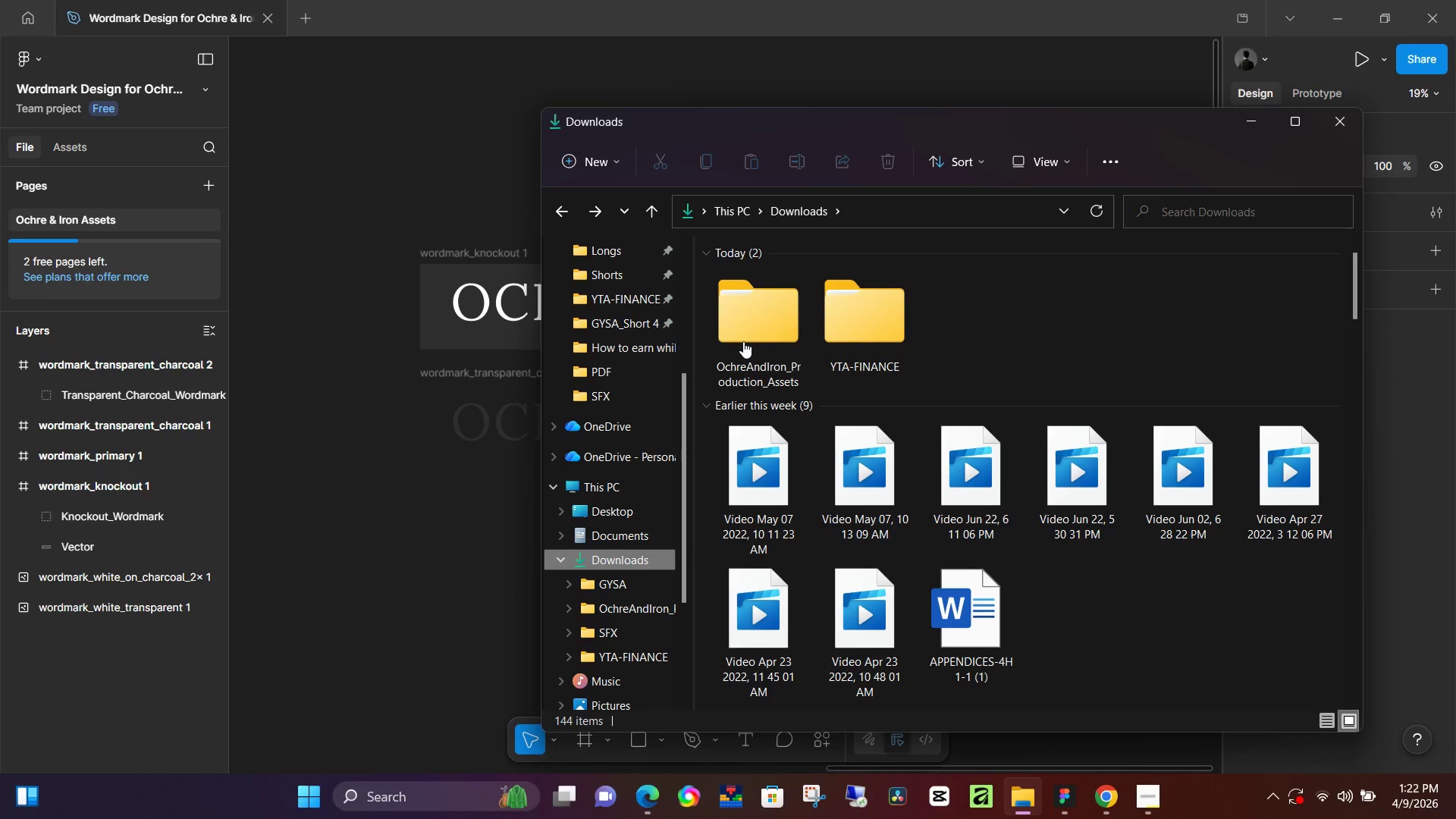 
double_click([743, 341])
 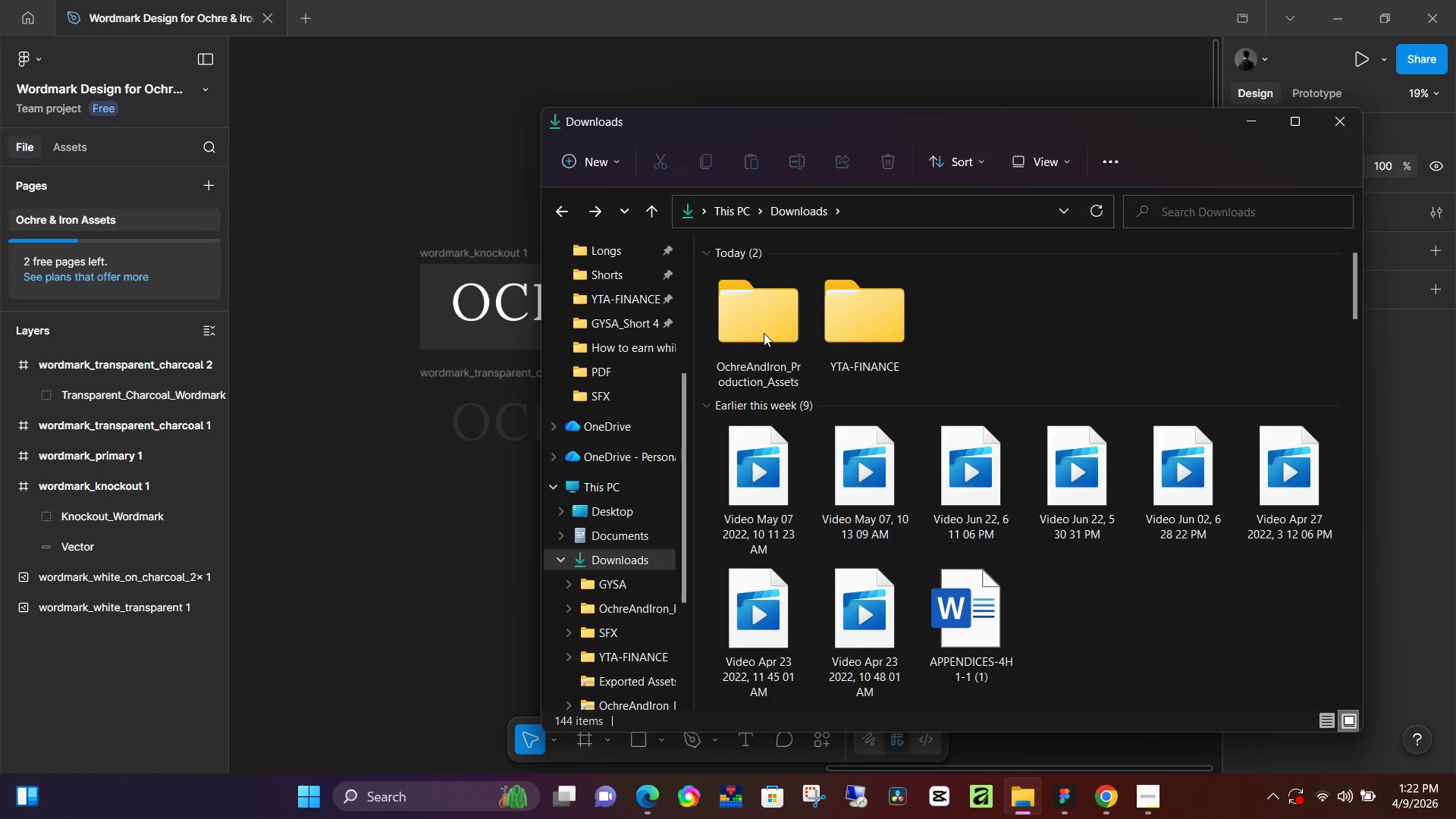 
double_click([764, 333])
 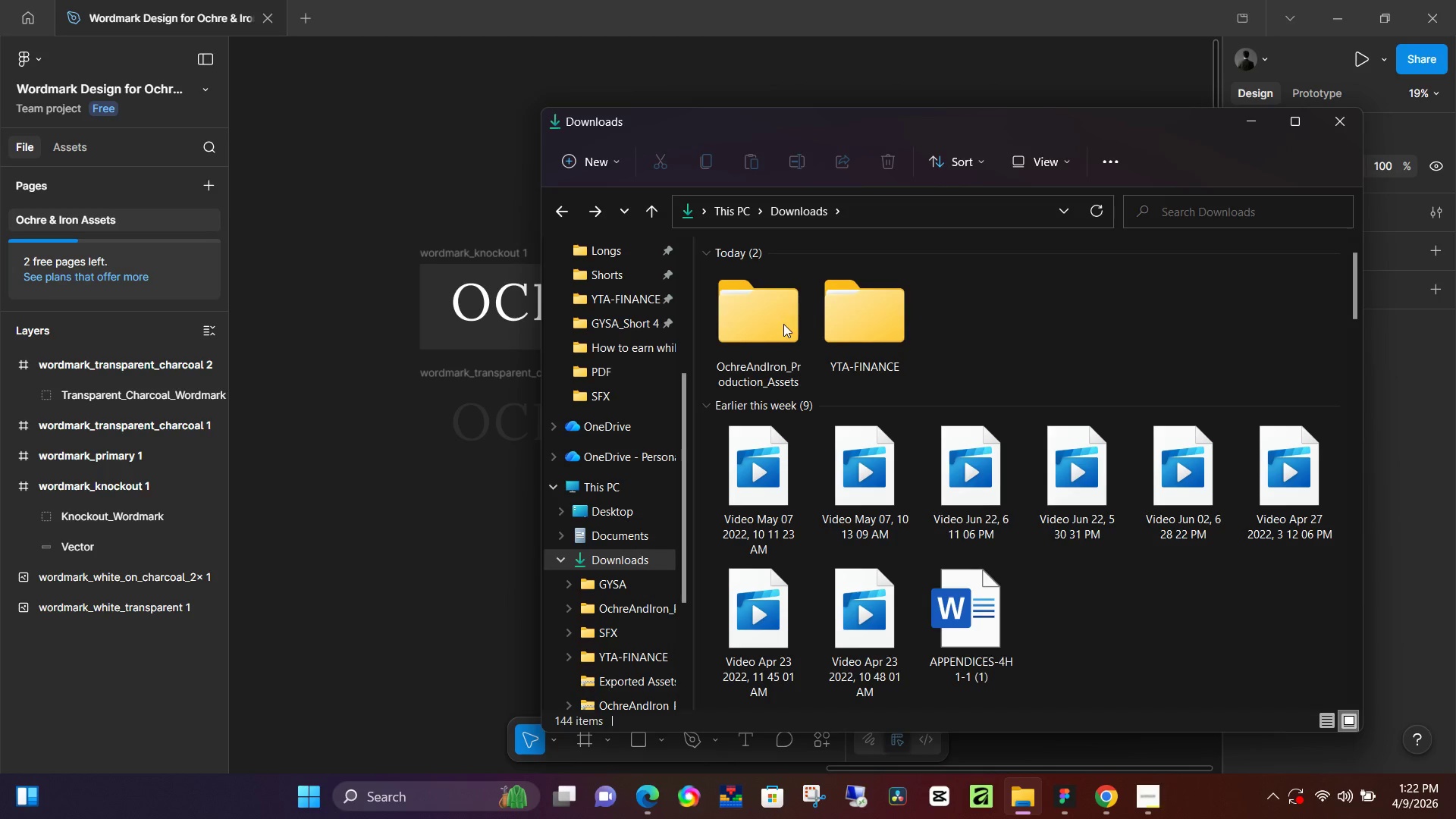 
left_click([1094, 318])
 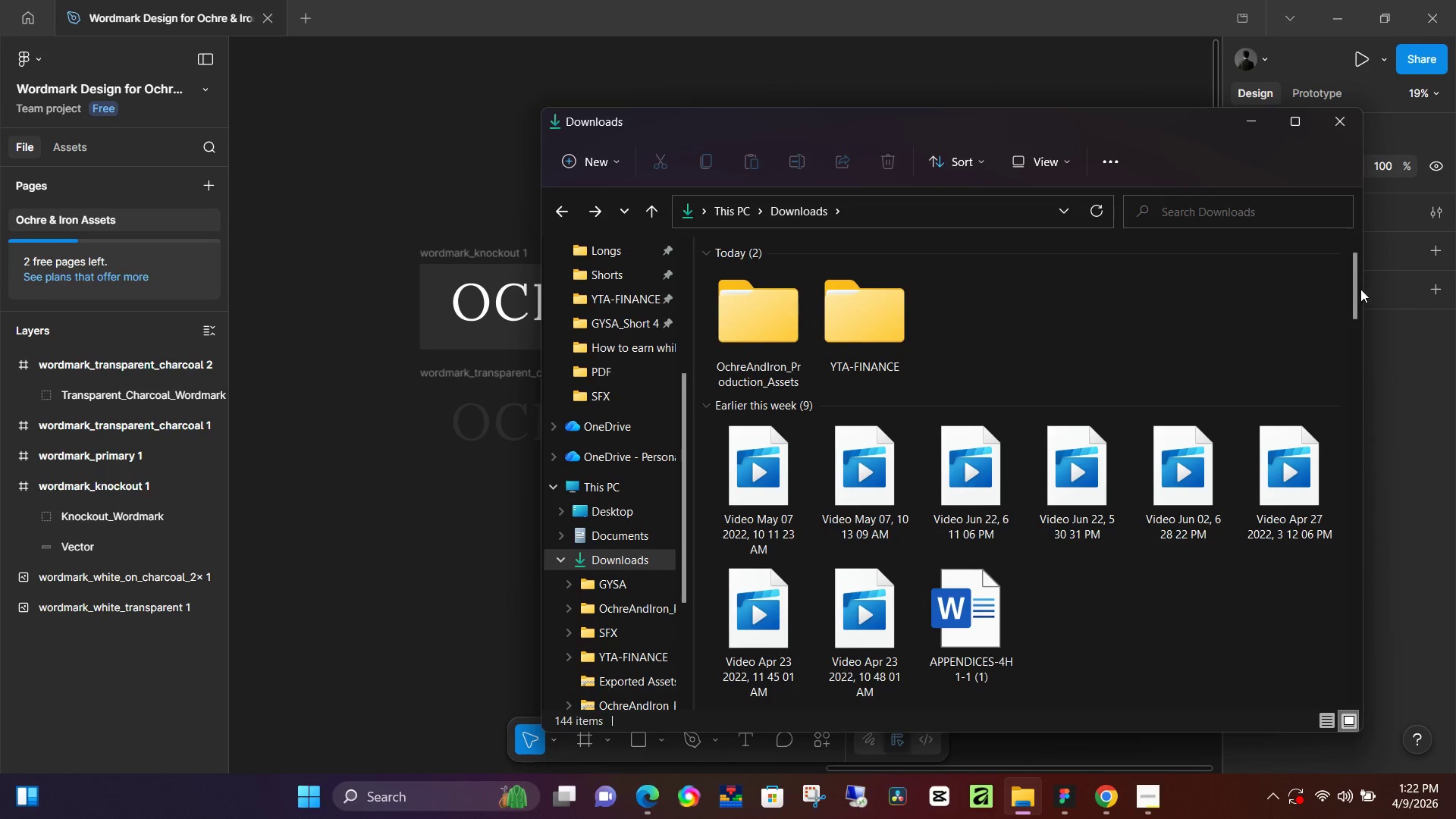 
left_click_drag(start_coordinate=[1357, 291], to_coordinate=[1362, 317])
 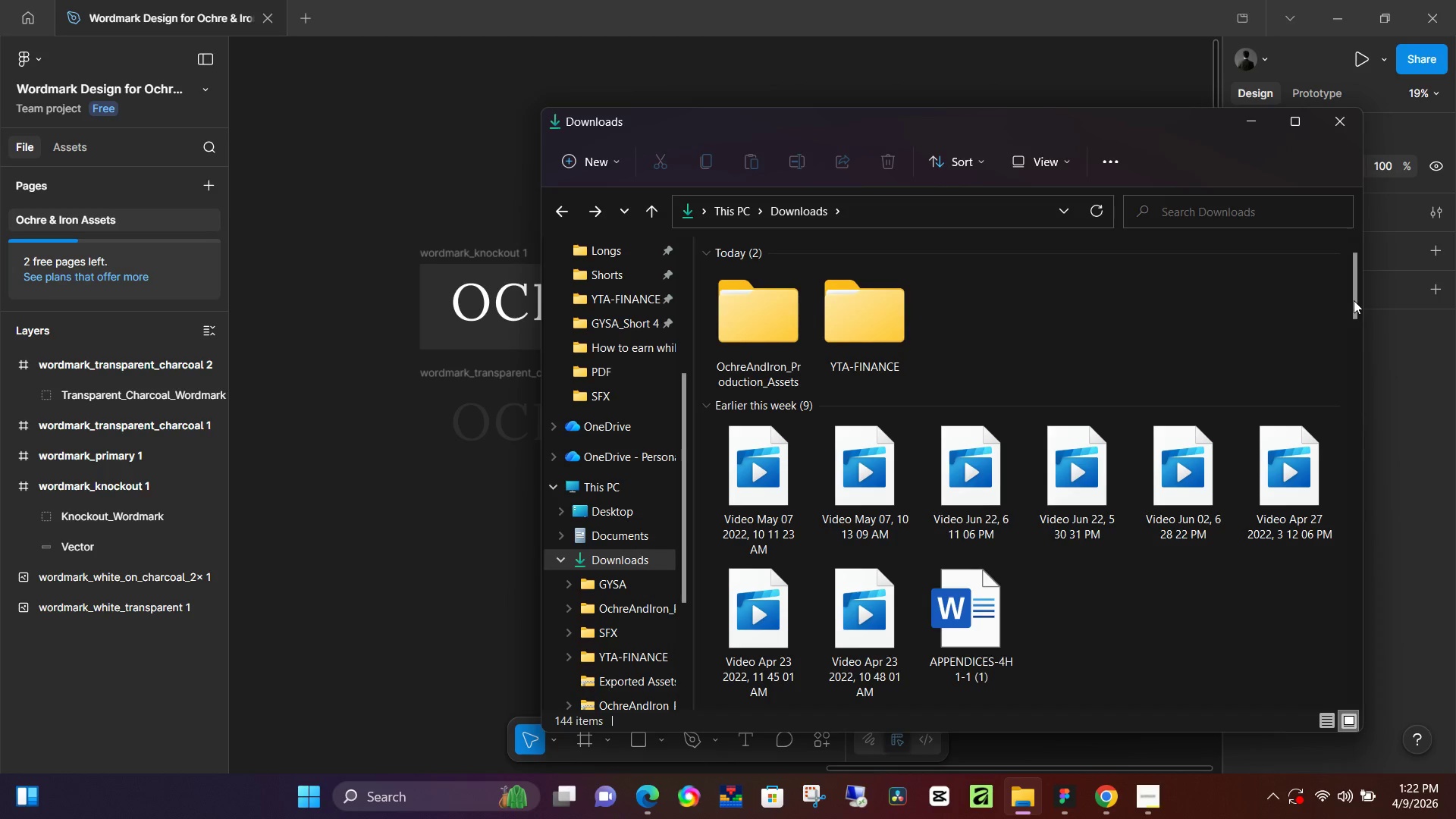 
left_click_drag(start_coordinate=[1354, 293], to_coordinate=[1355, 316])
 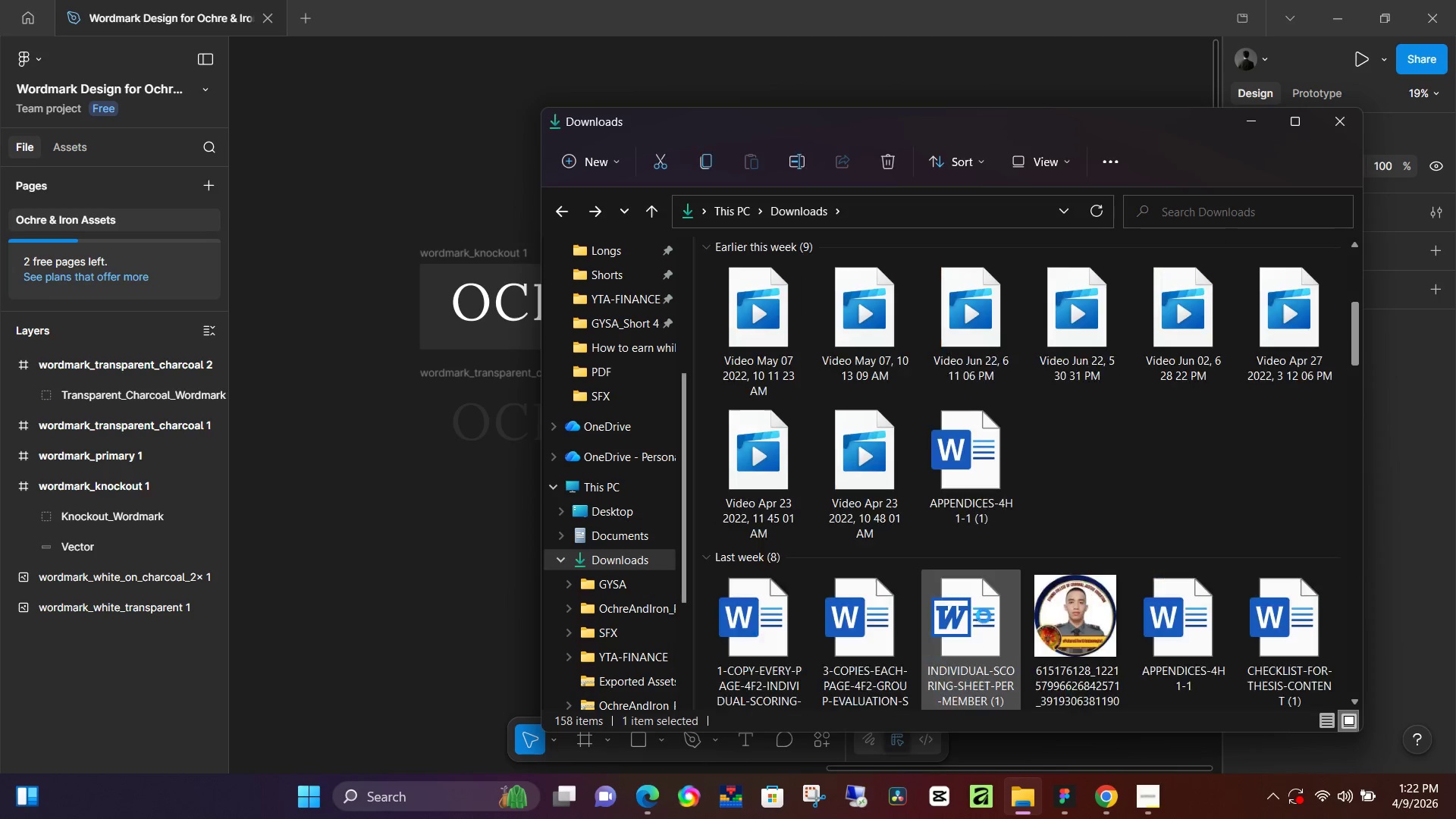 
scroll: coordinate [924, 546], scroll_direction: up, amount: 8.0
 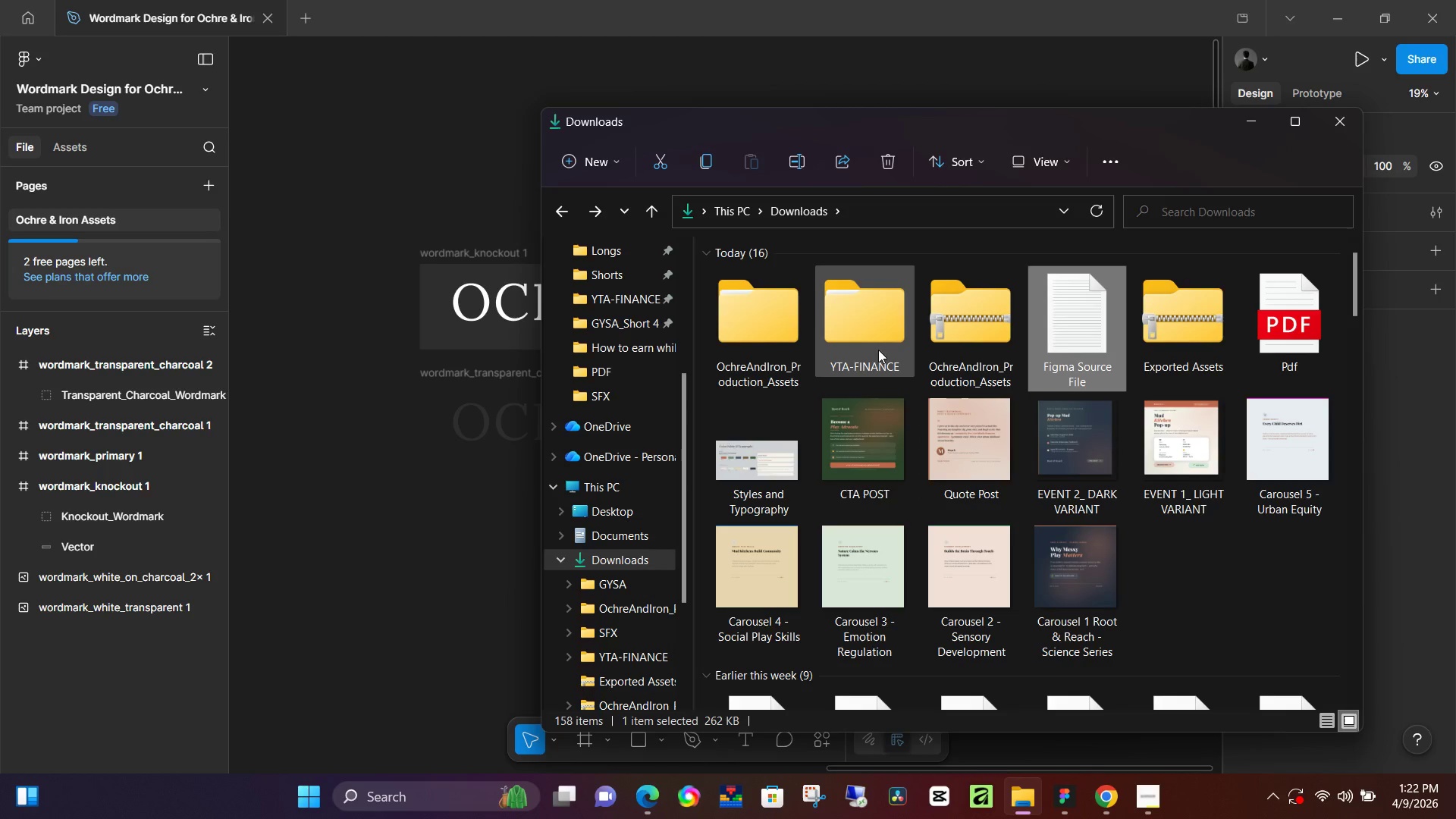 
left_click([877, 353])
 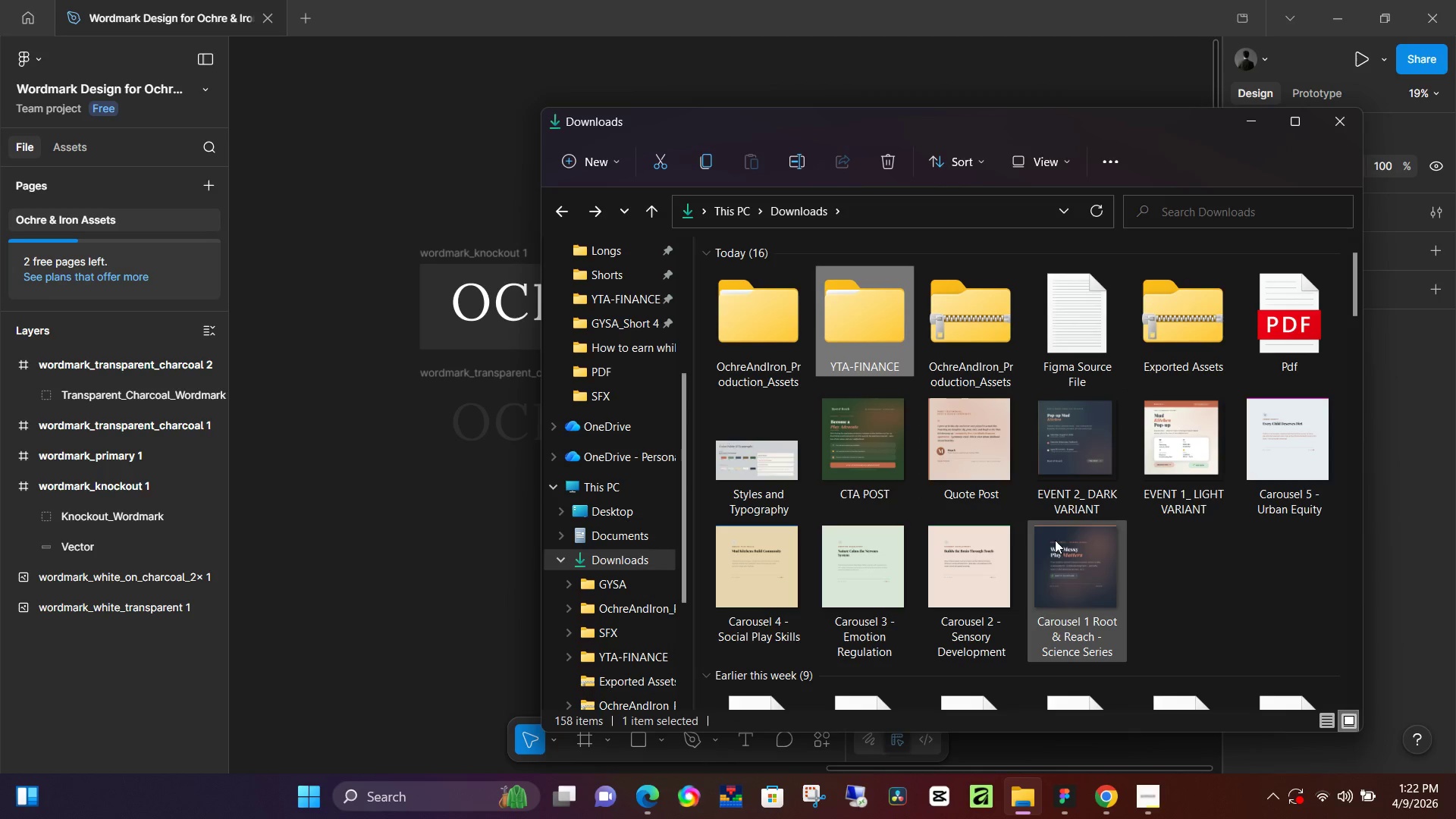 
key(Shift+ShiftLeft)
 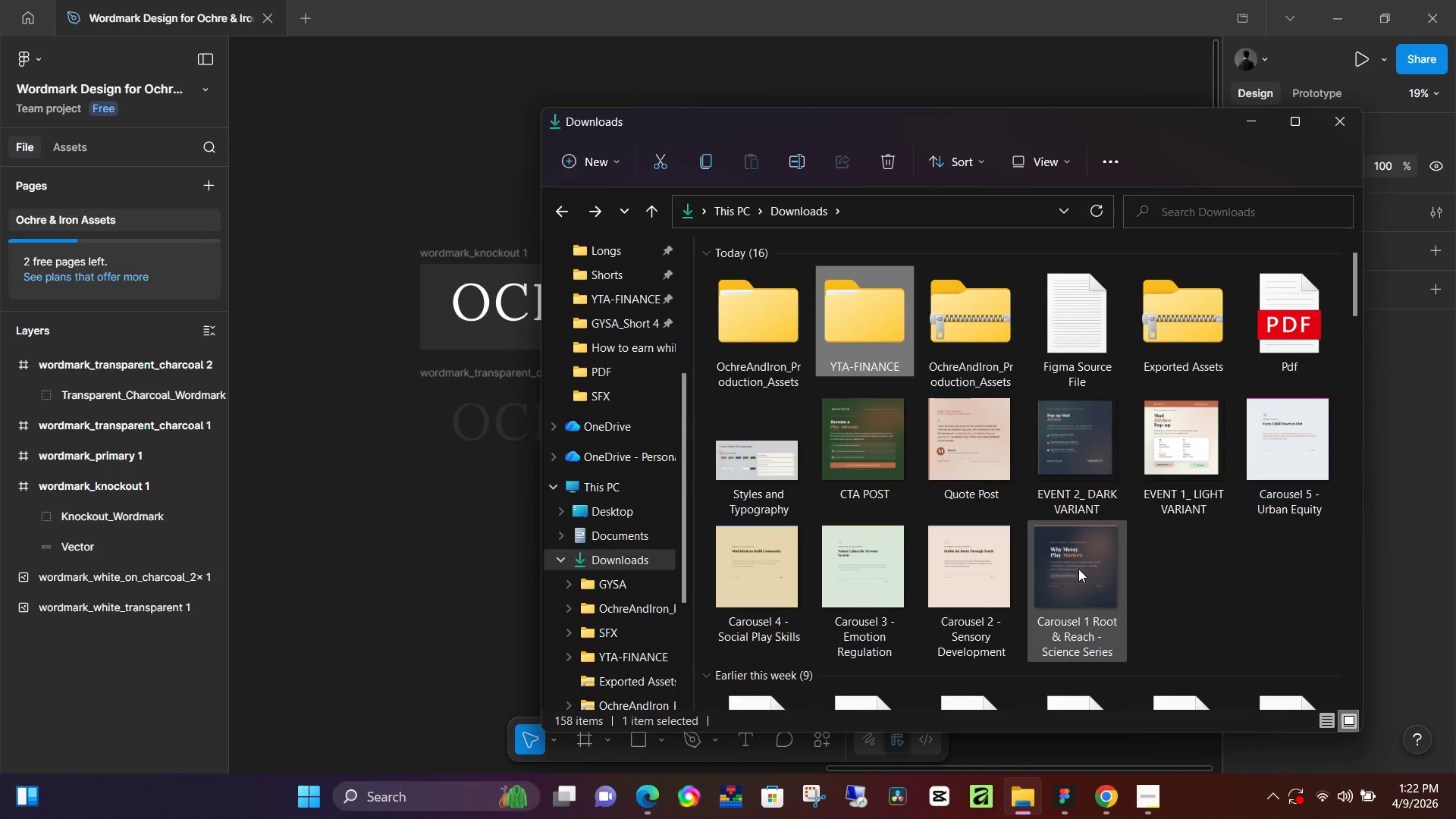 
left_click([1078, 569])
 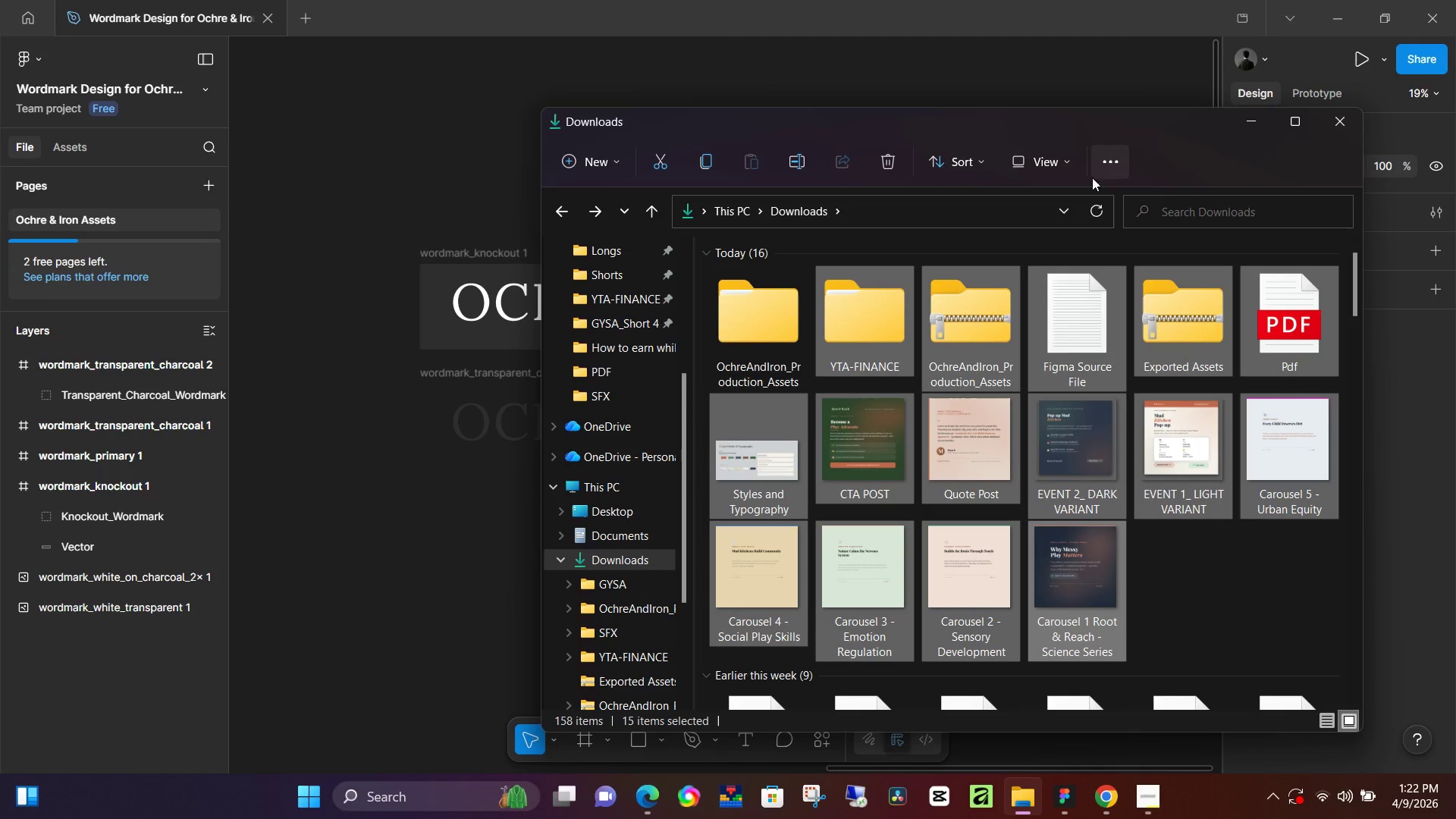 
left_click([899, 160])
 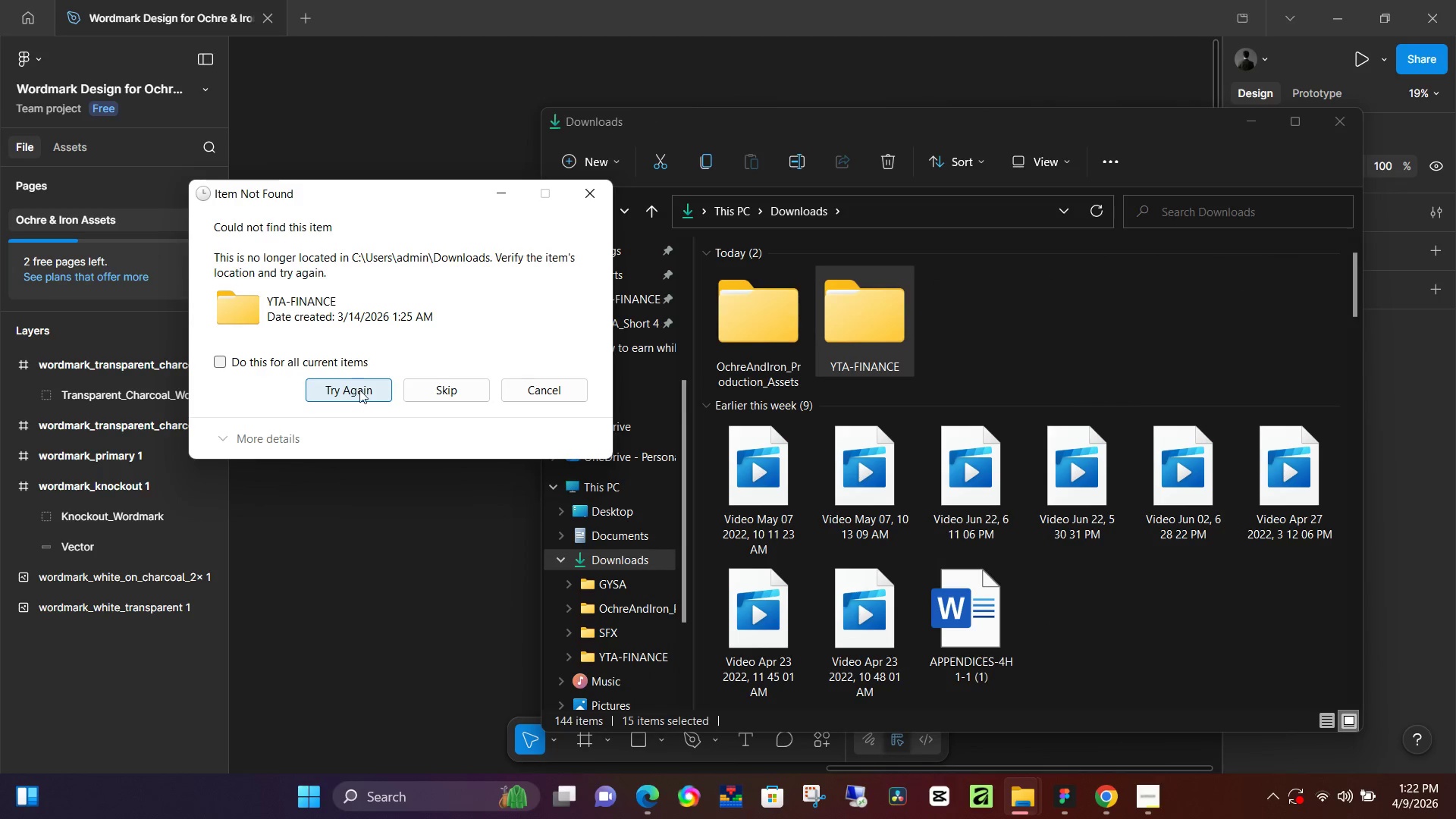 
left_click([442, 385])
 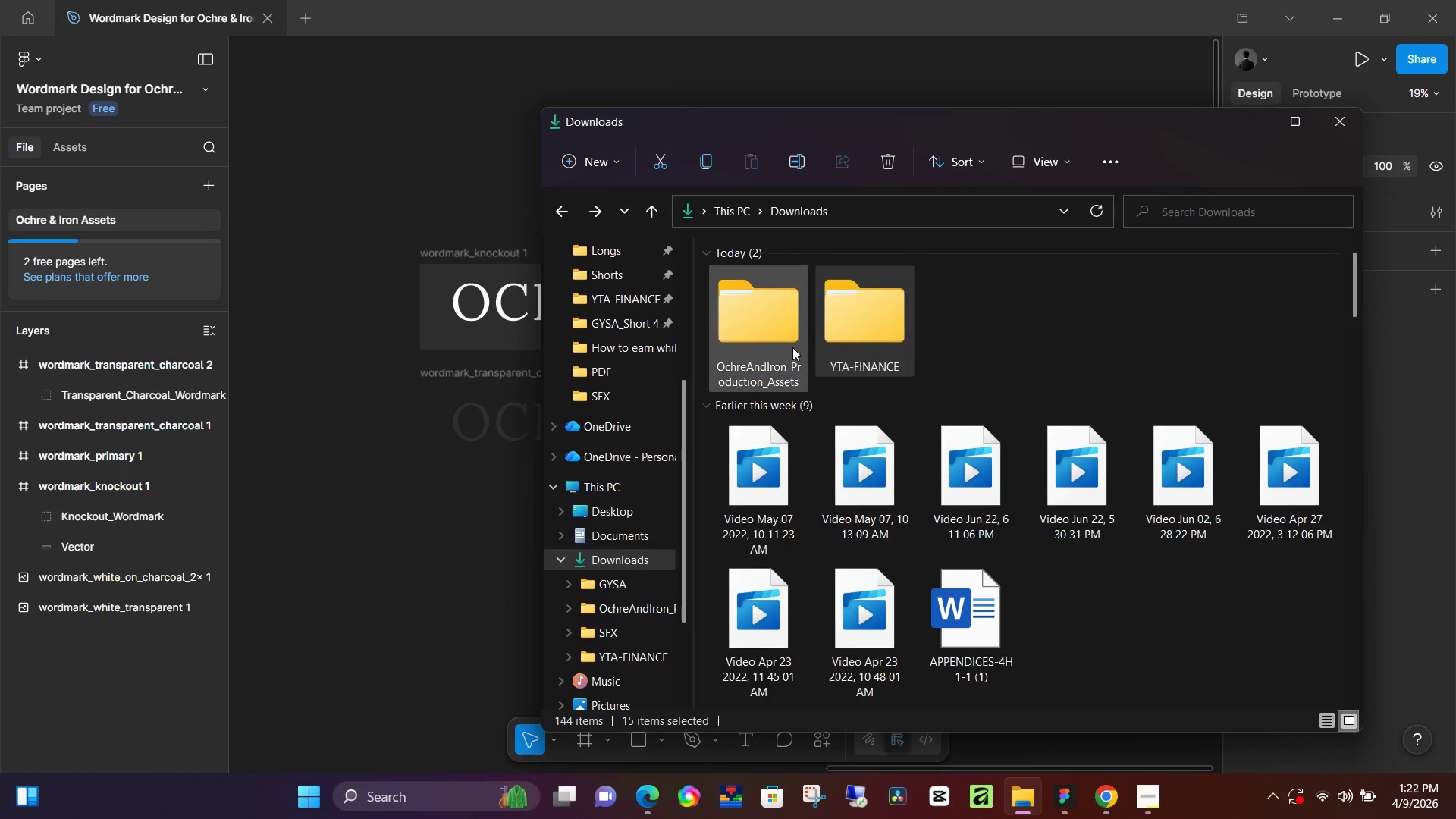 
double_click([784, 341])
 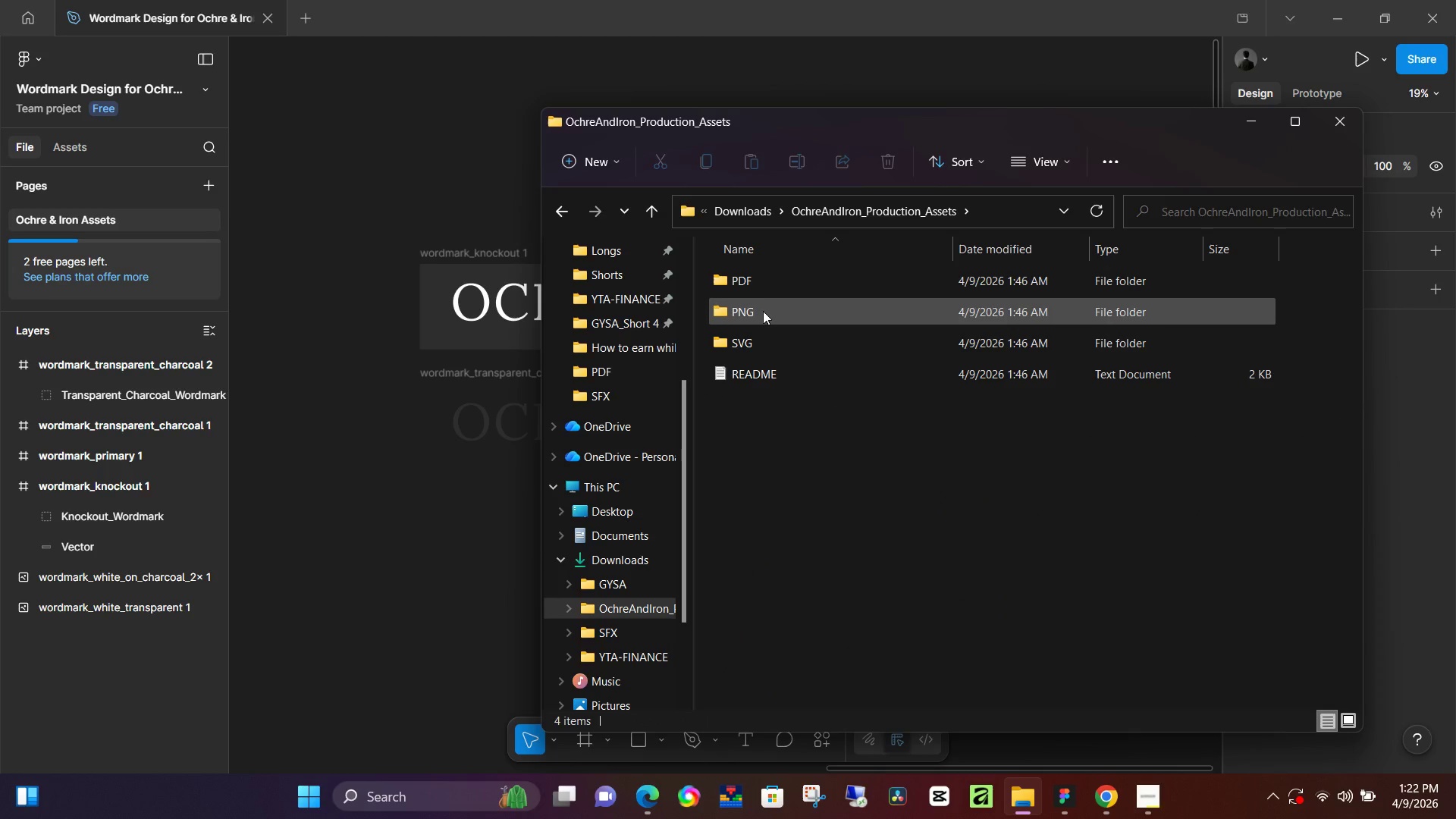 
left_click([758, 287])
 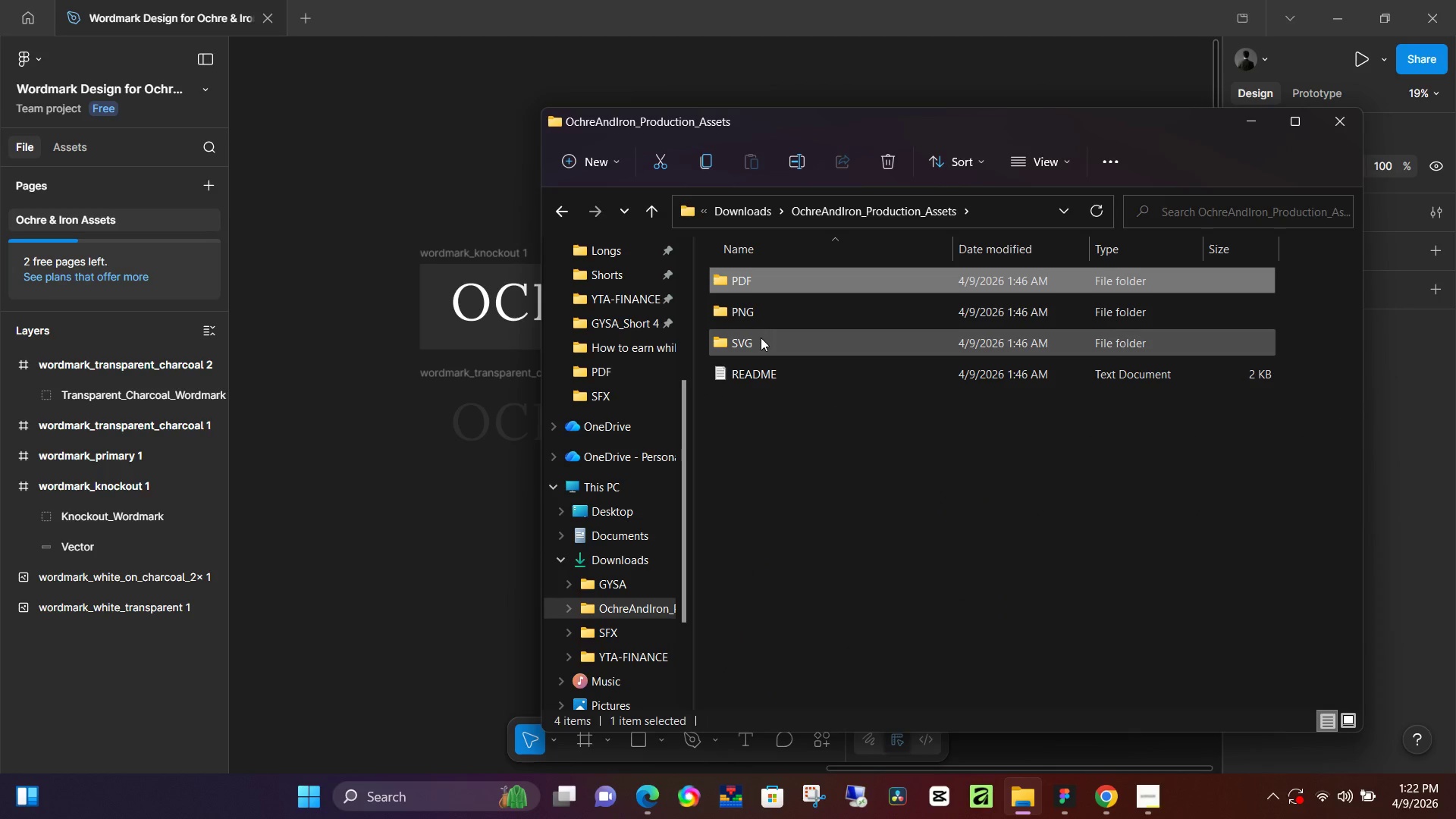 
key(Control+ControlLeft)
 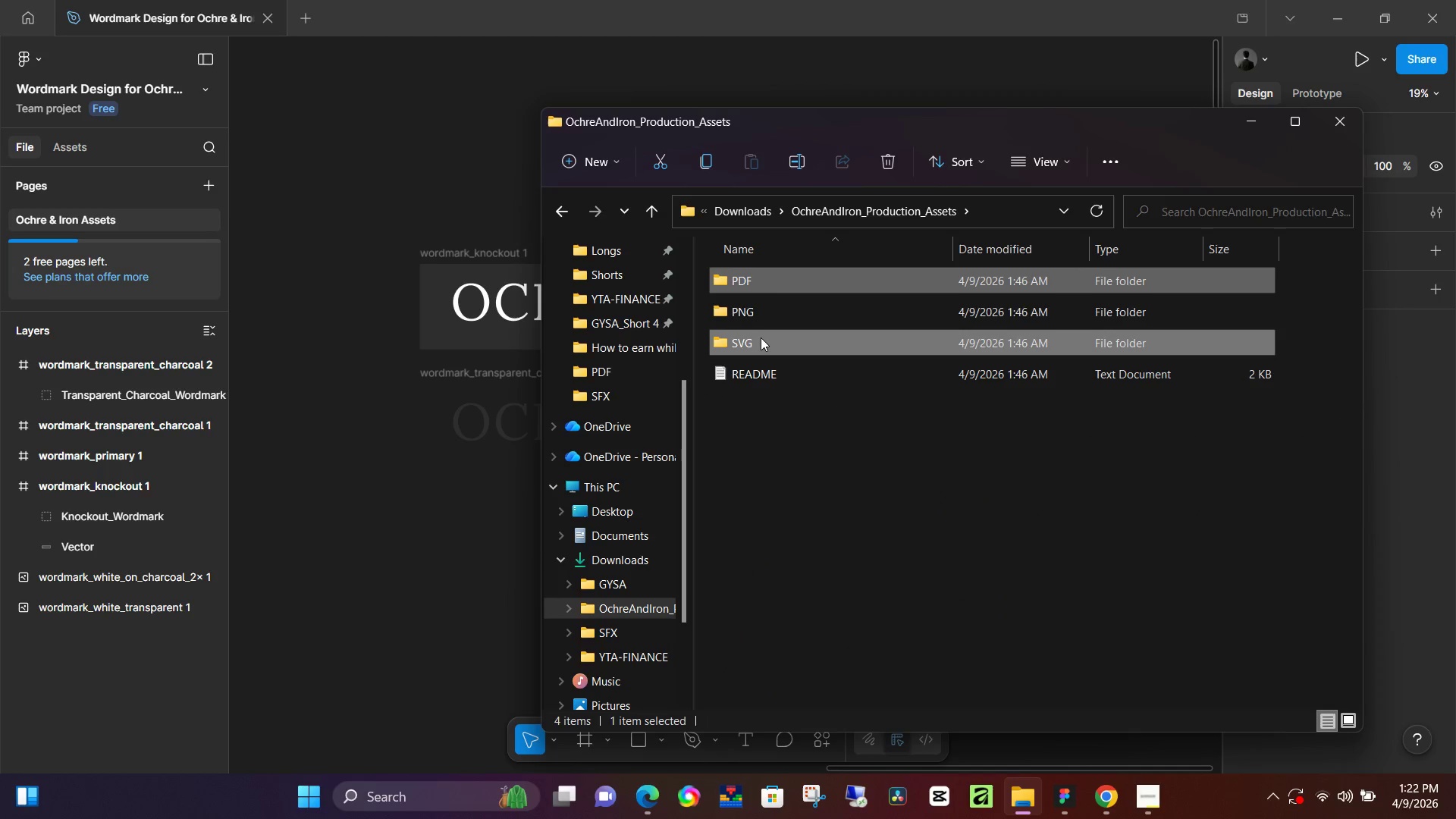 
left_click([761, 337])
 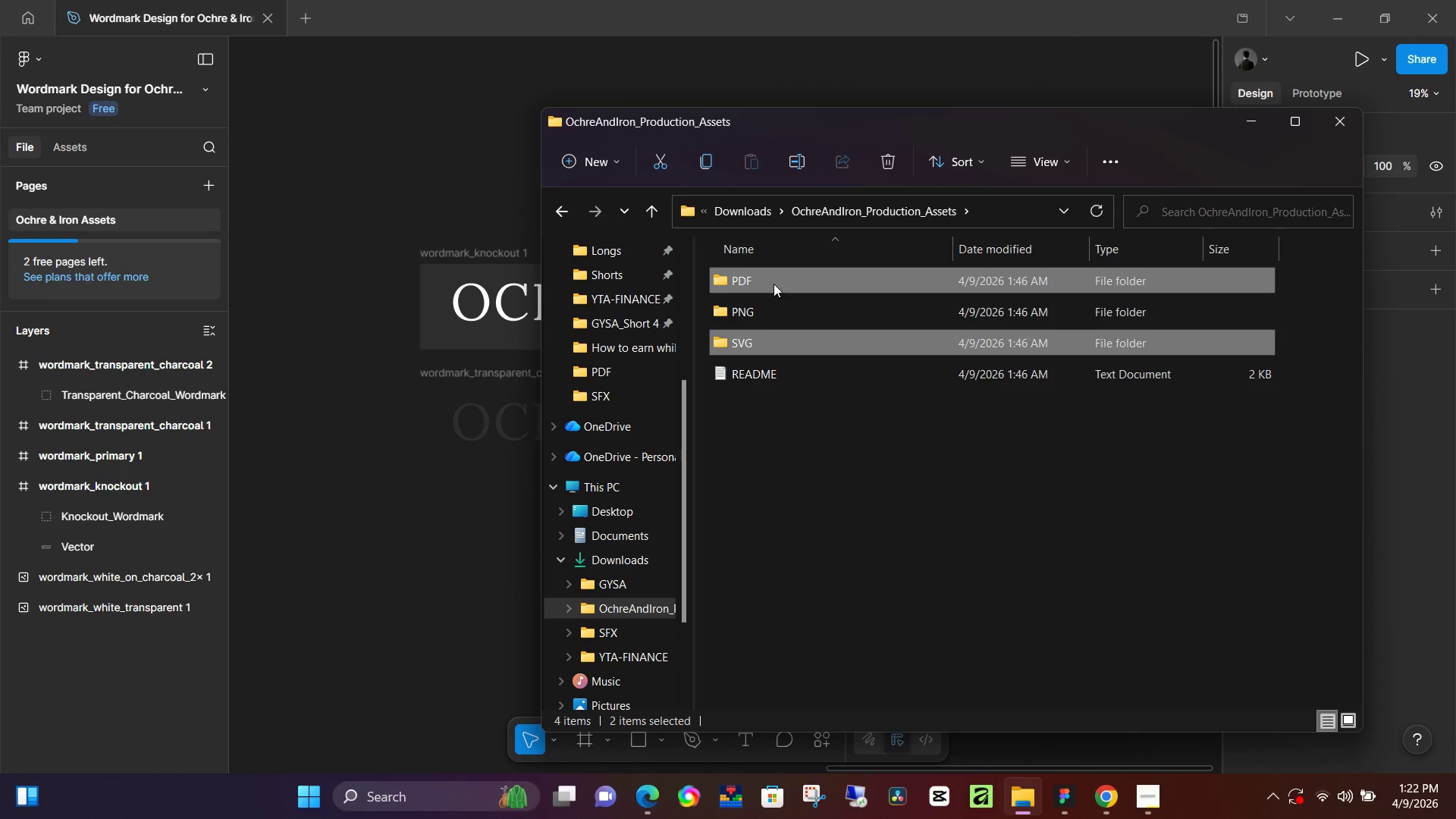 
left_click_drag(start_coordinate=[774, 284], to_coordinate=[764, 539])
 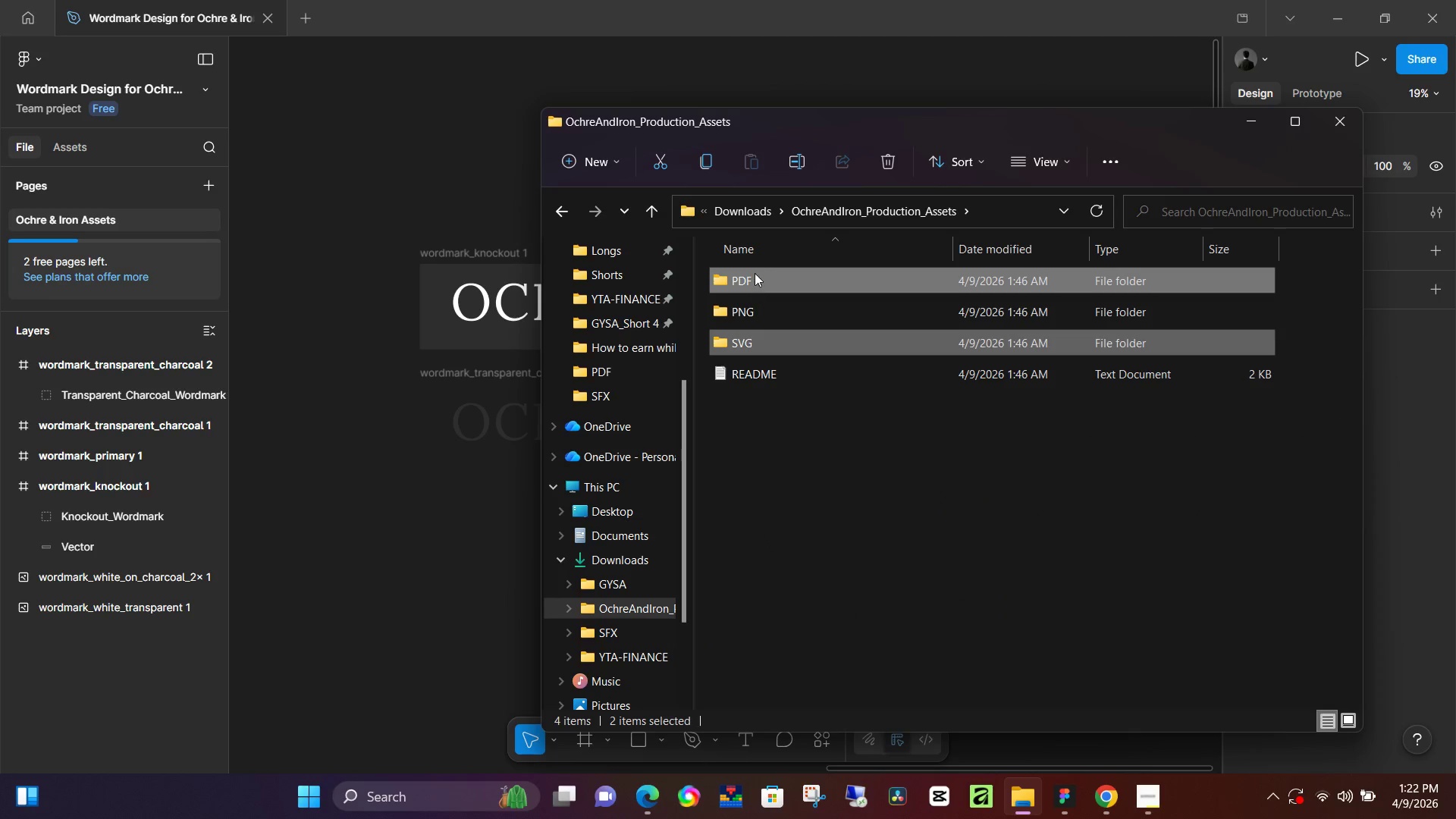 
left_click([755, 273])
 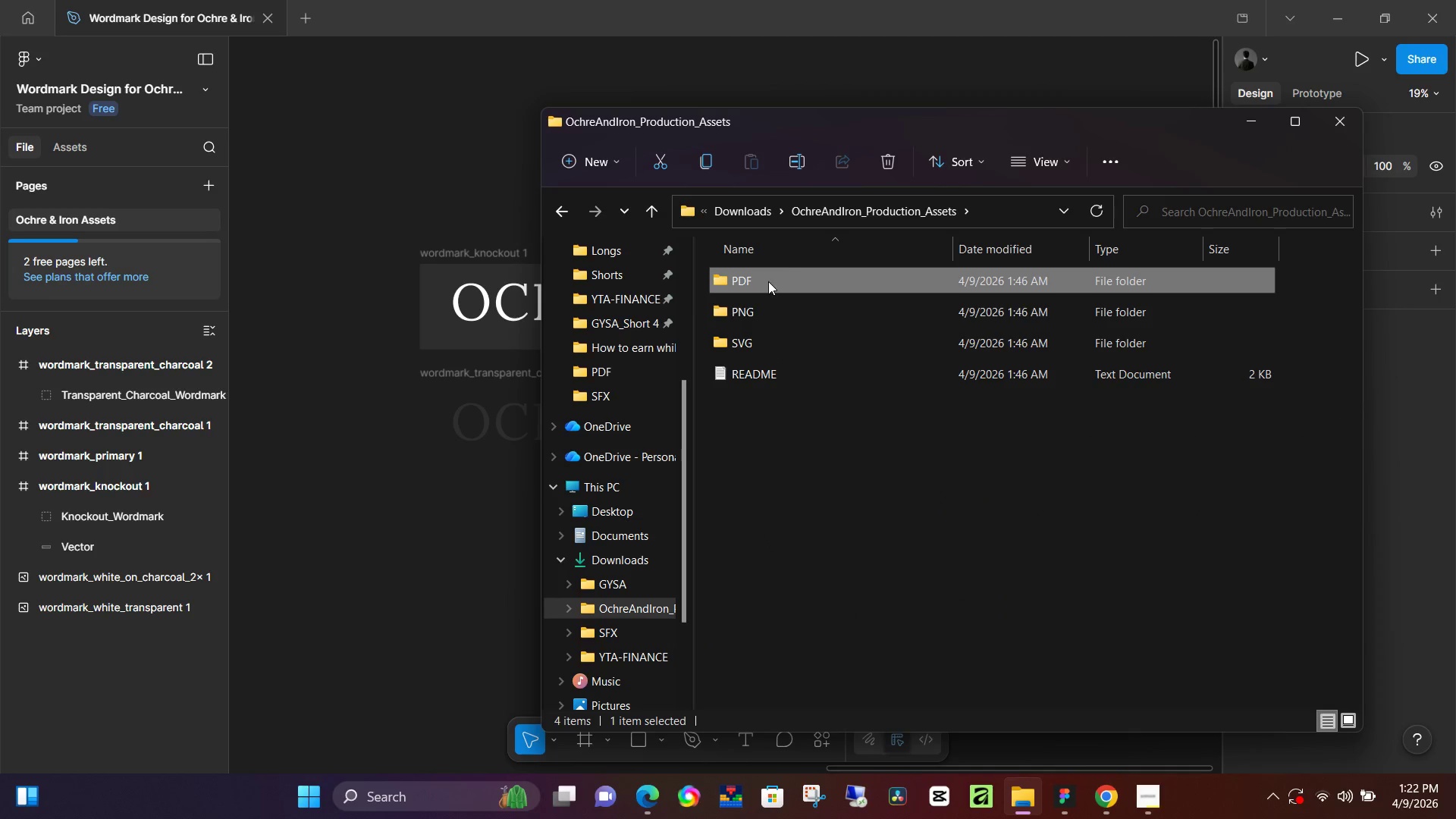 
left_click_drag(start_coordinate=[768, 281], to_coordinate=[617, 557])
 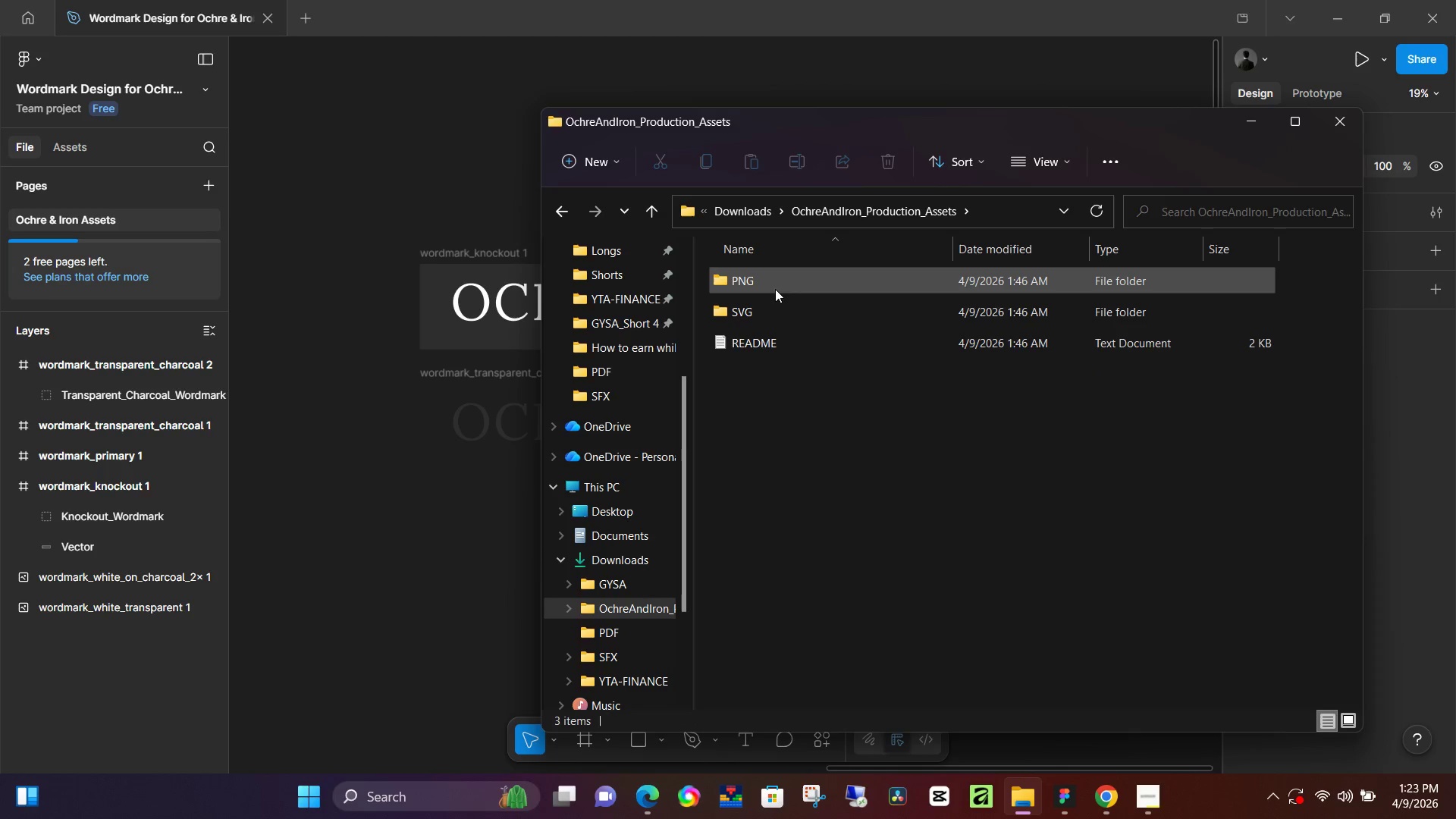 
left_click([777, 288])
 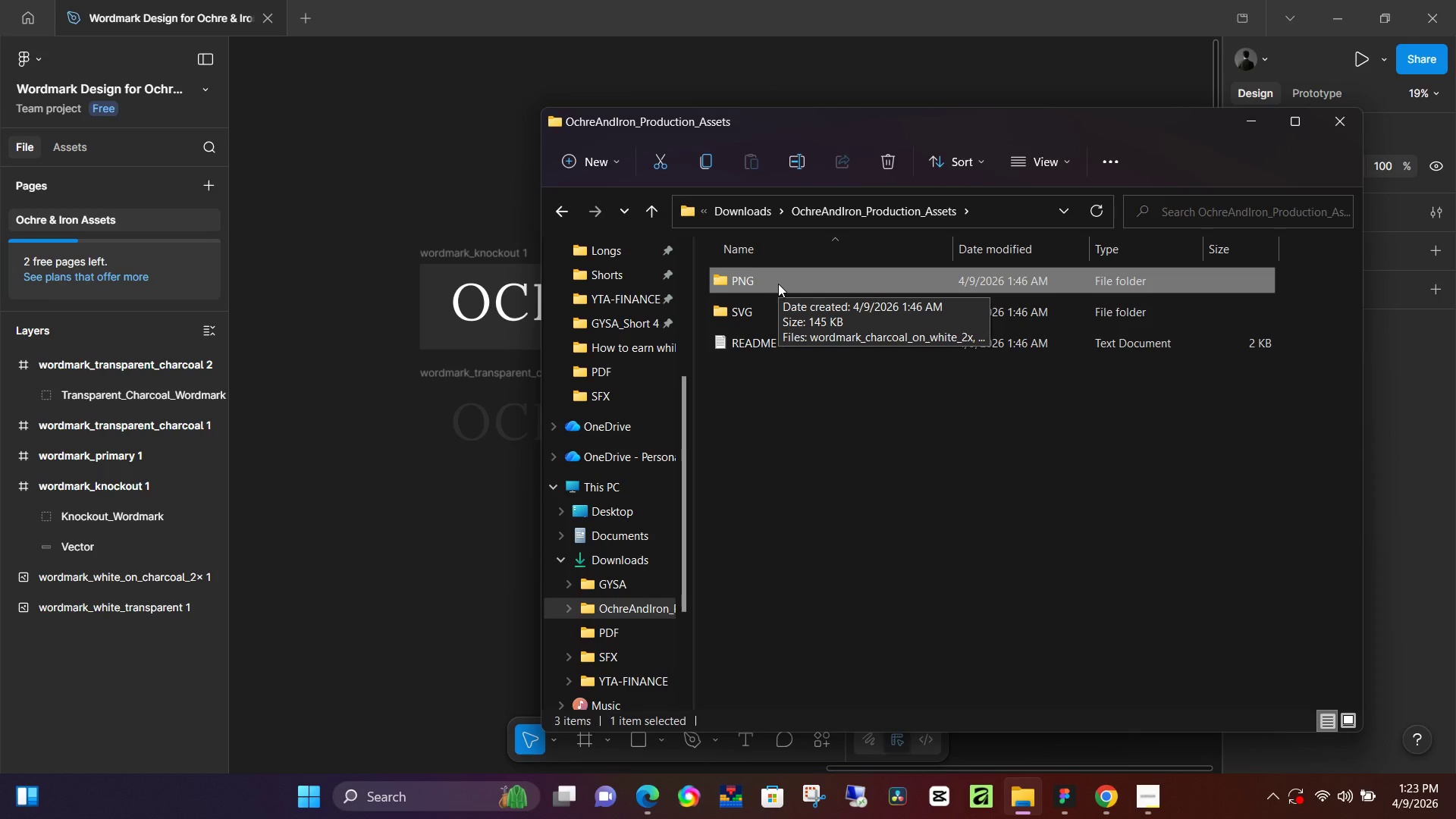 
wait(5.14)
 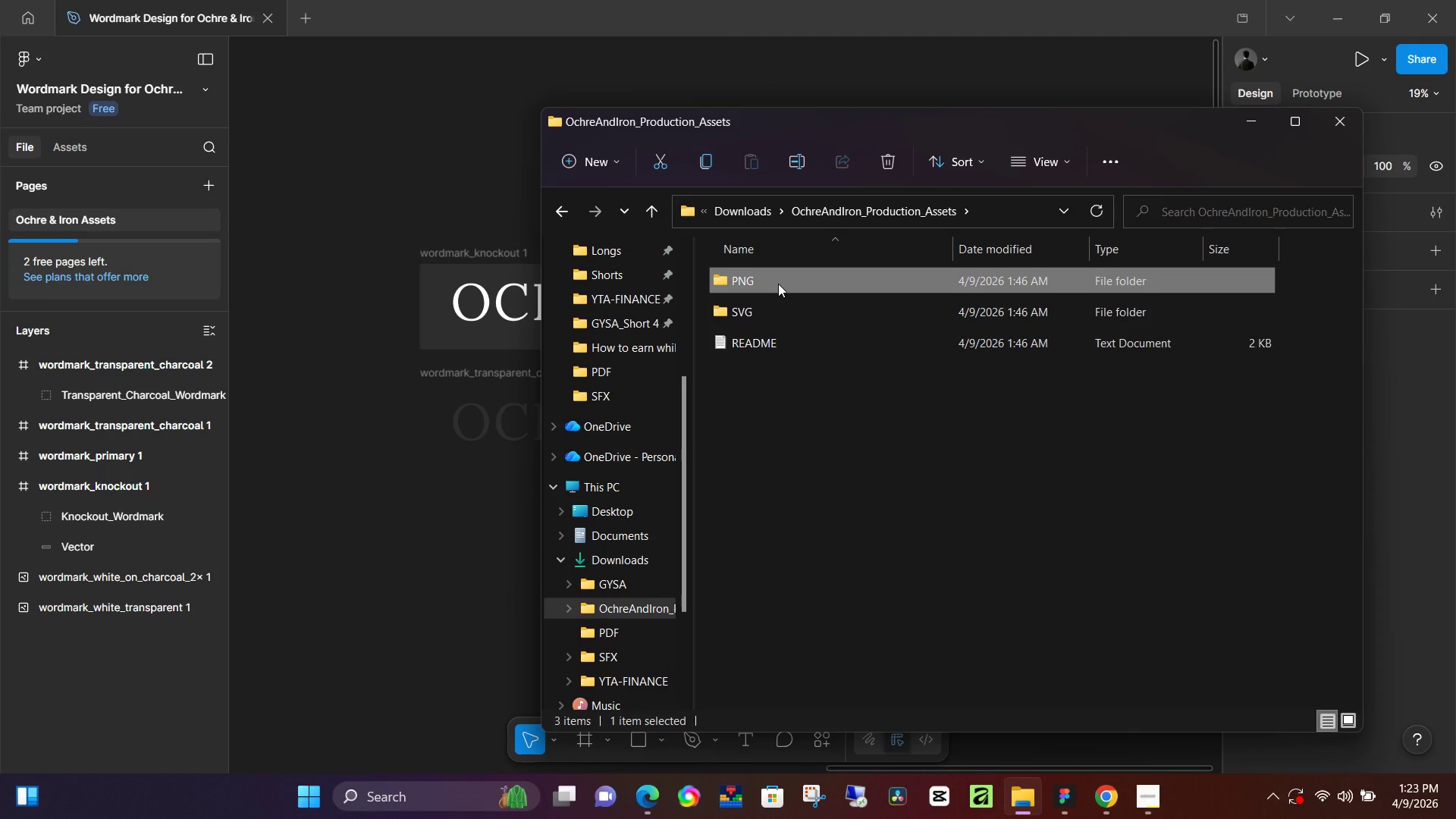 
left_click([774, 345])
 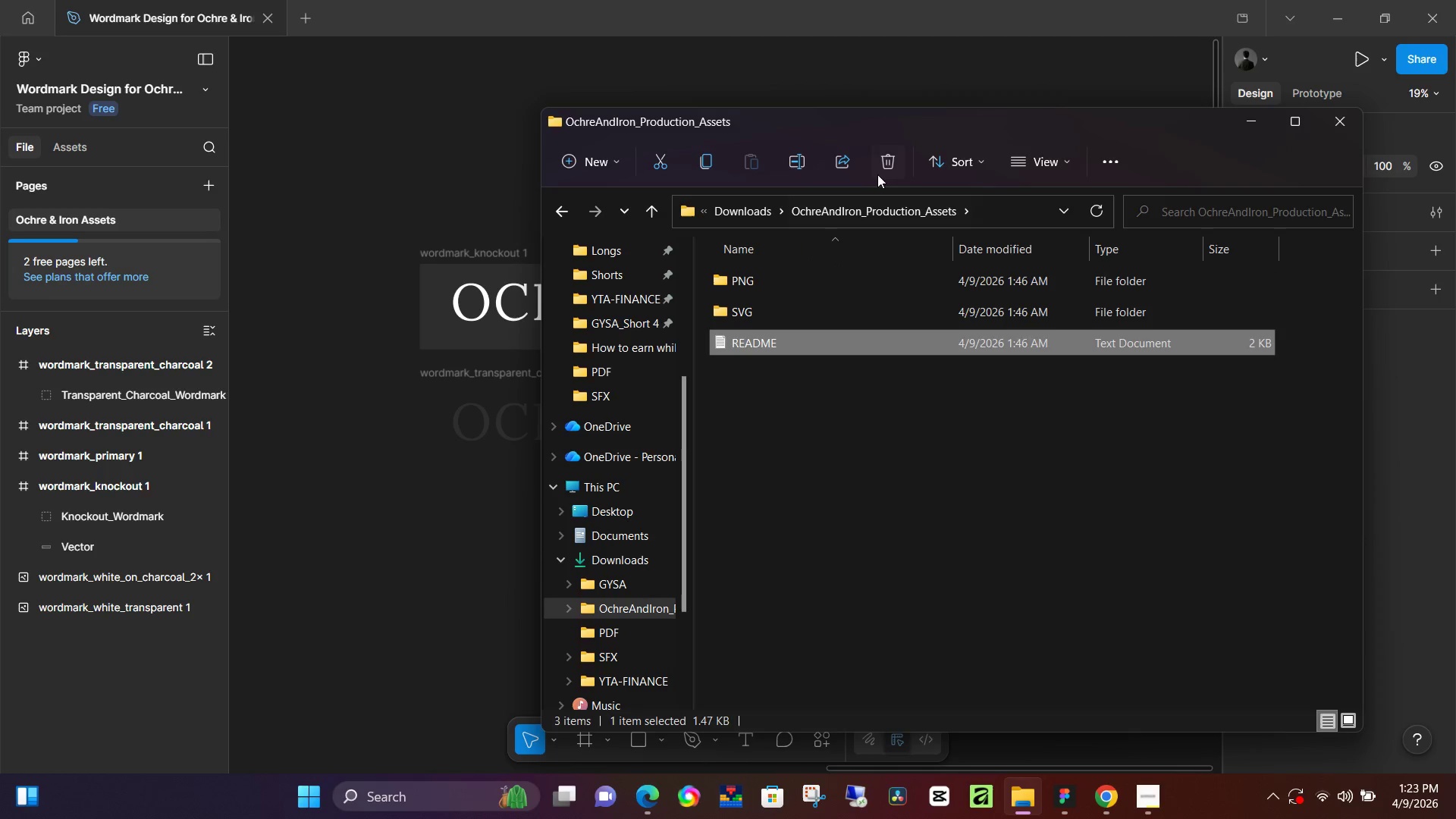 
left_click([893, 167])
 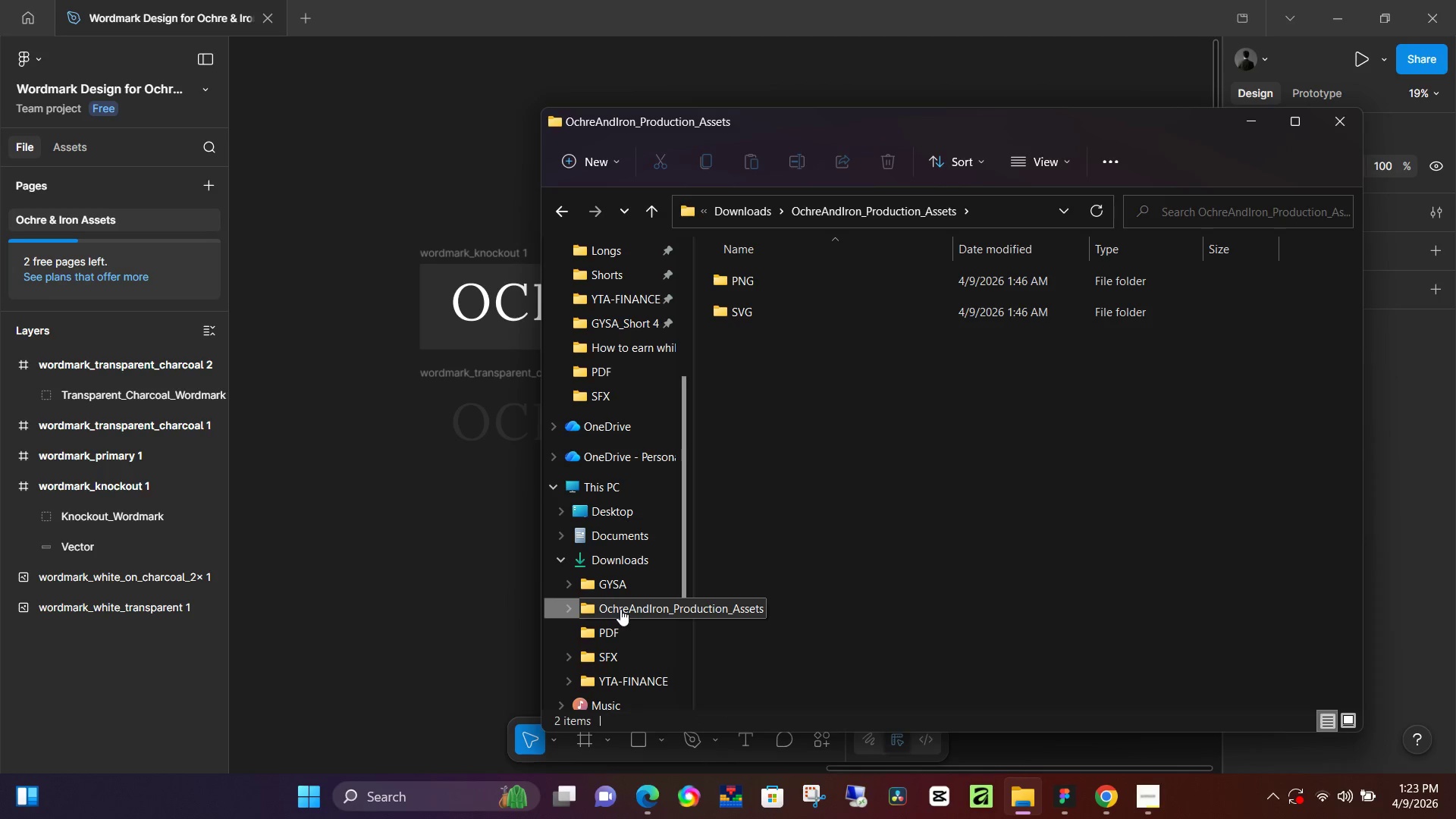 
left_click([626, 564])
 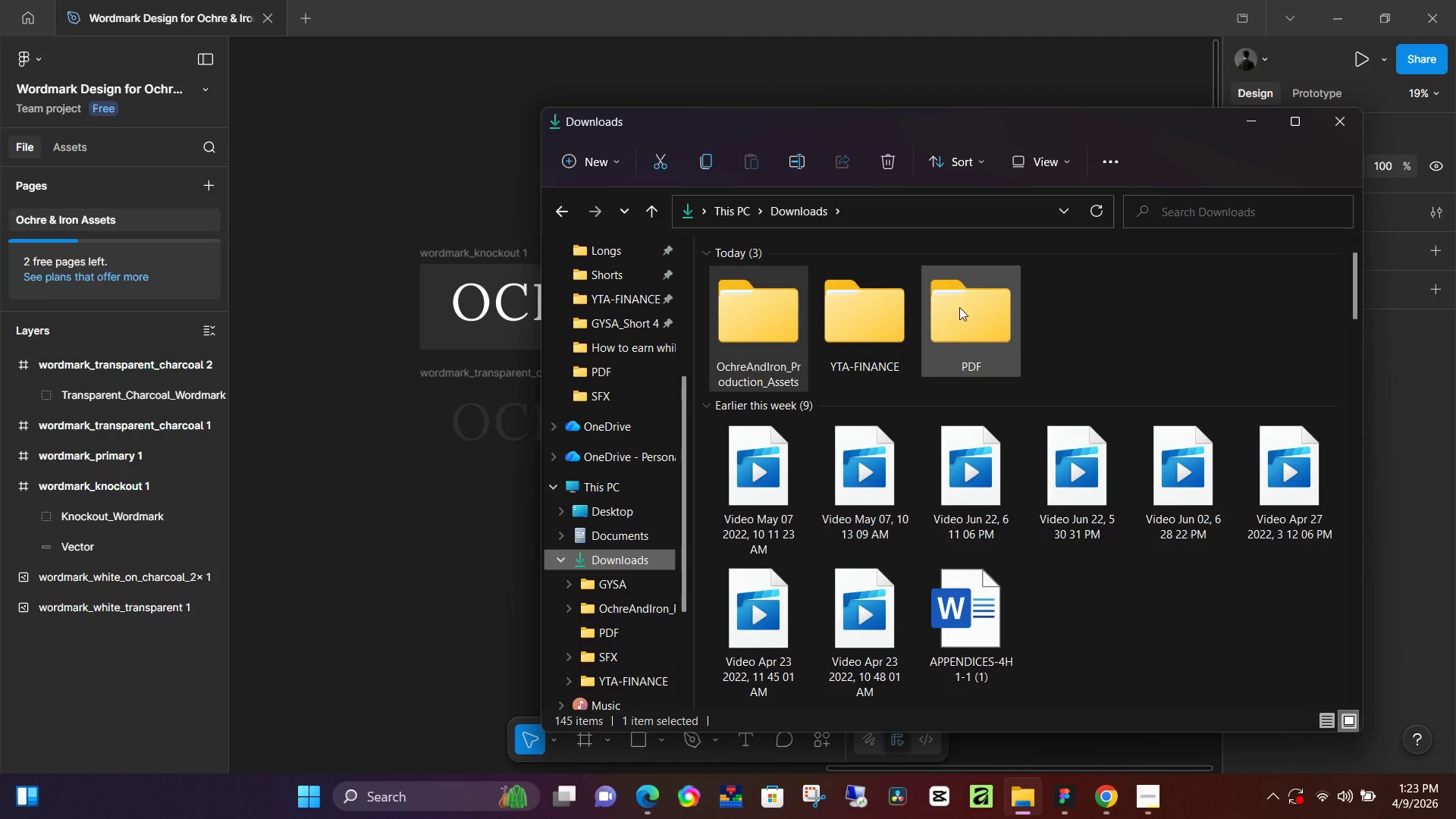 
double_click([959, 307])
 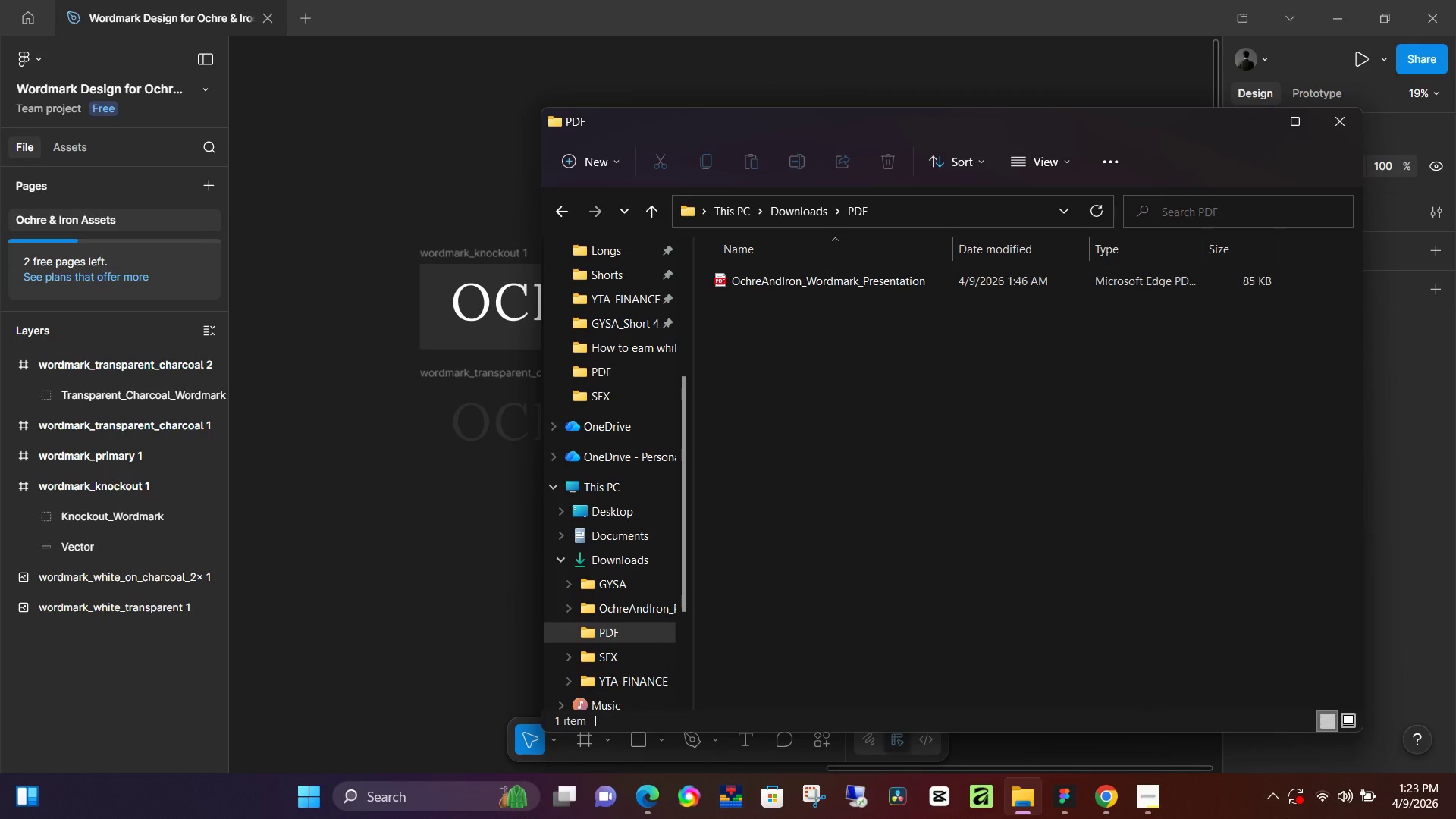 
left_click([1160, 801])